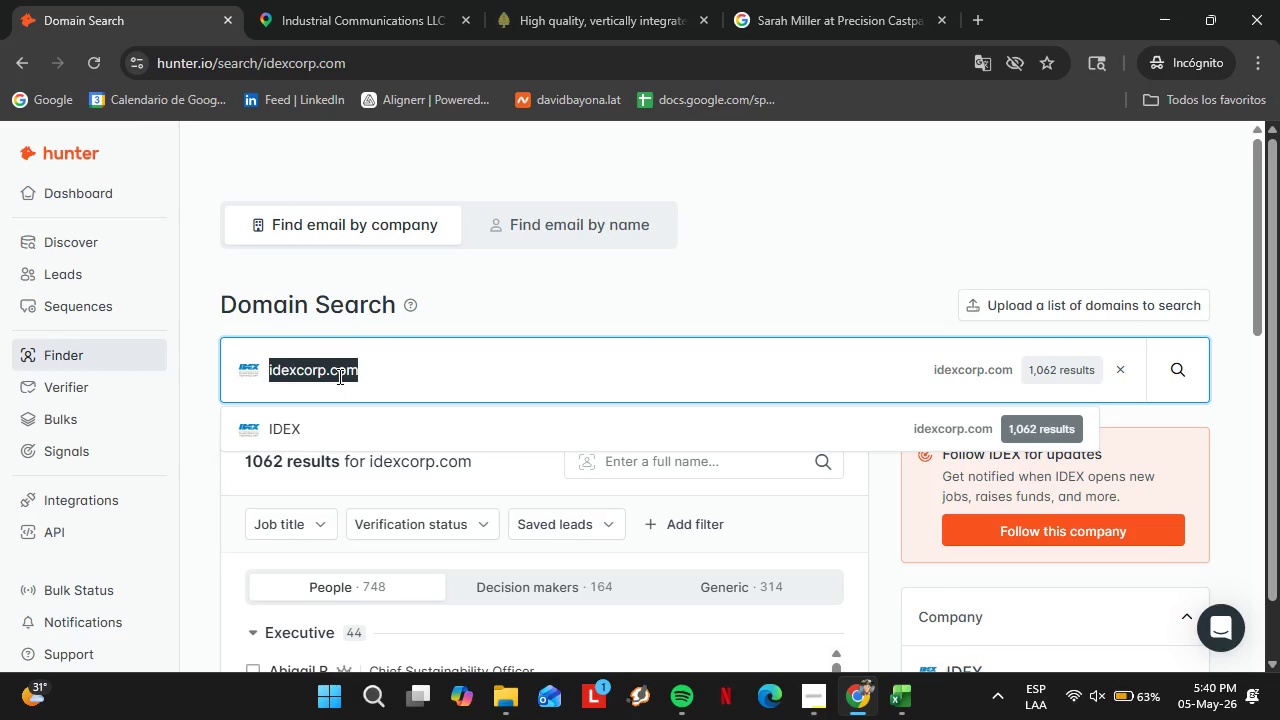 
type(enpro.com)
 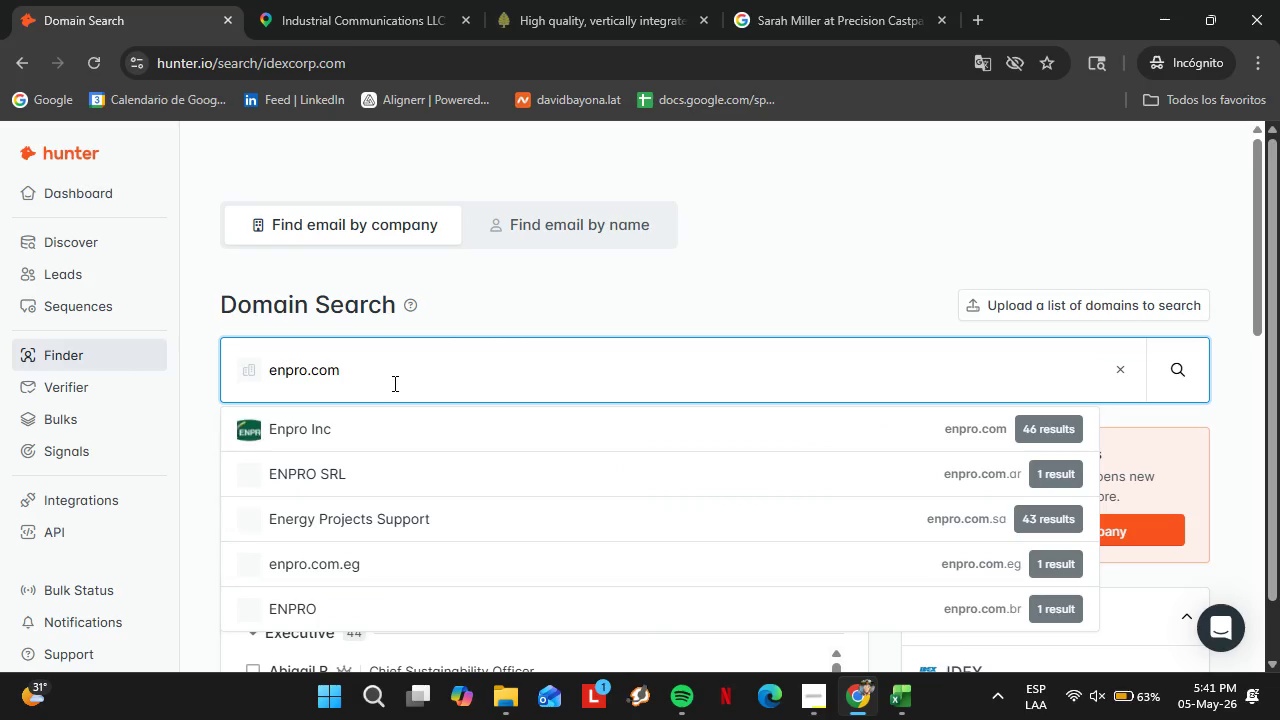 
key(Enter)
 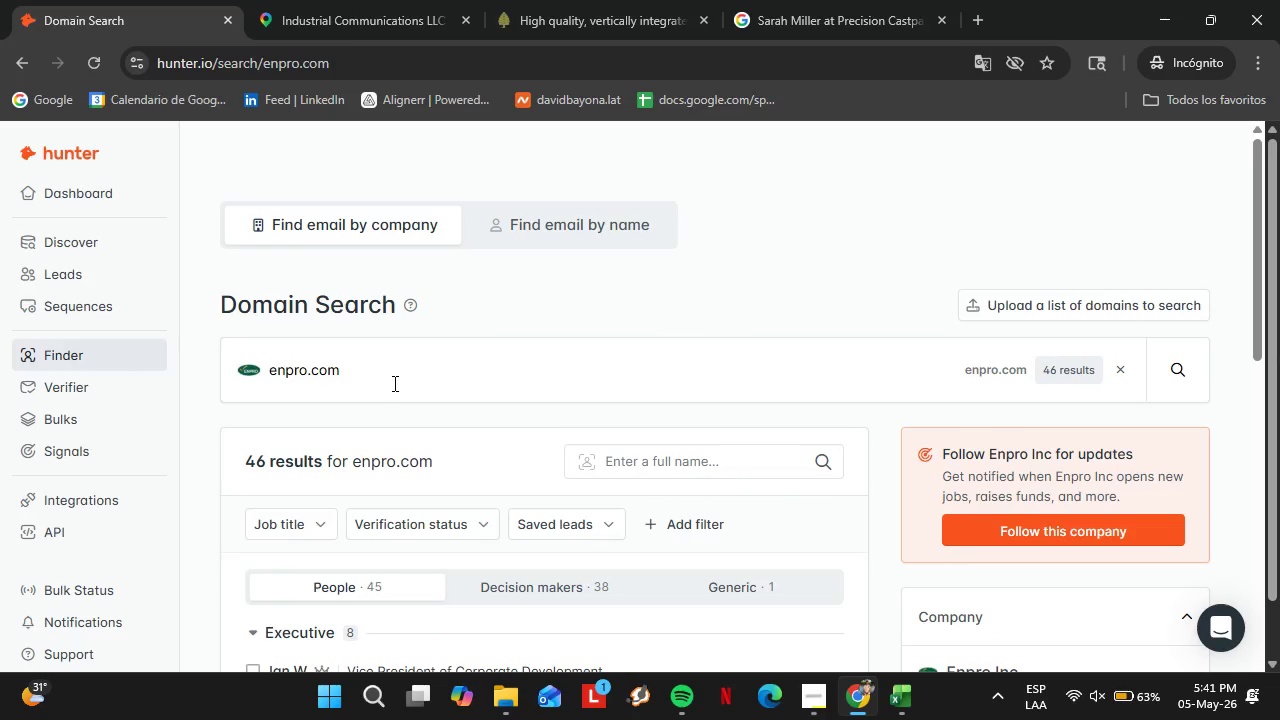 
wait(9.23)
 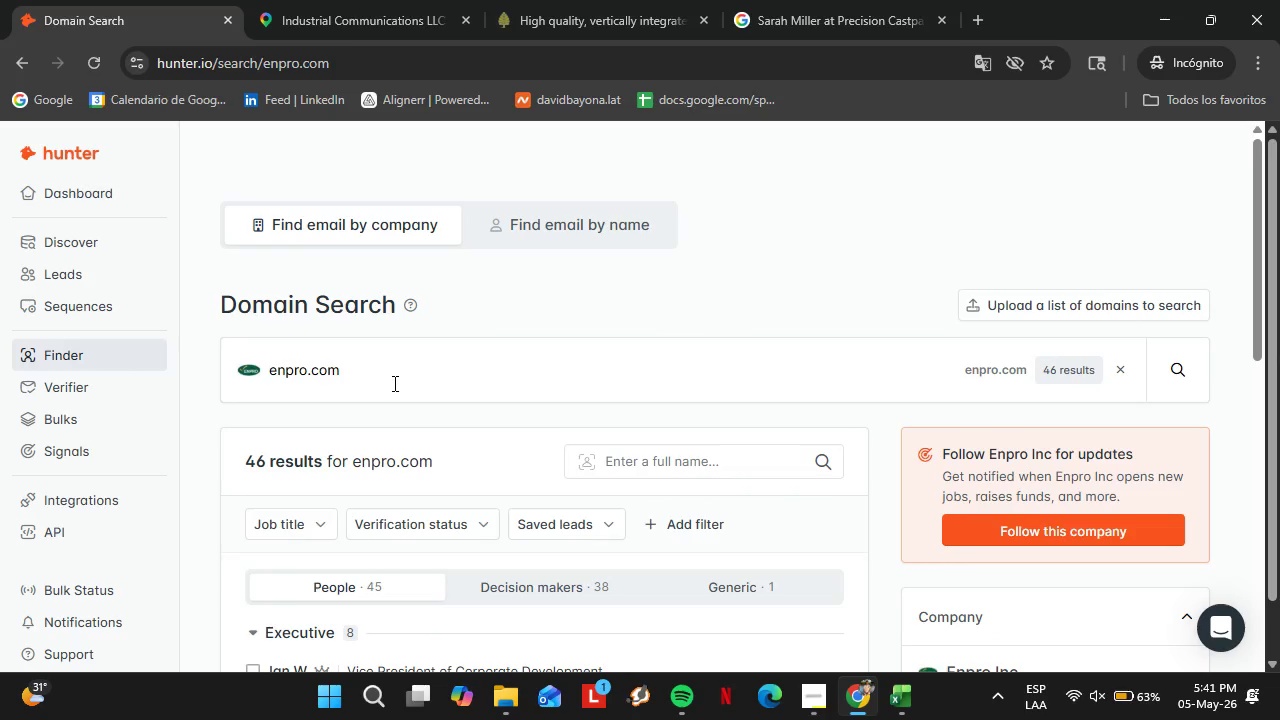 
scroll: coordinate [430, 424], scroll_direction: down, amount: 3.0
 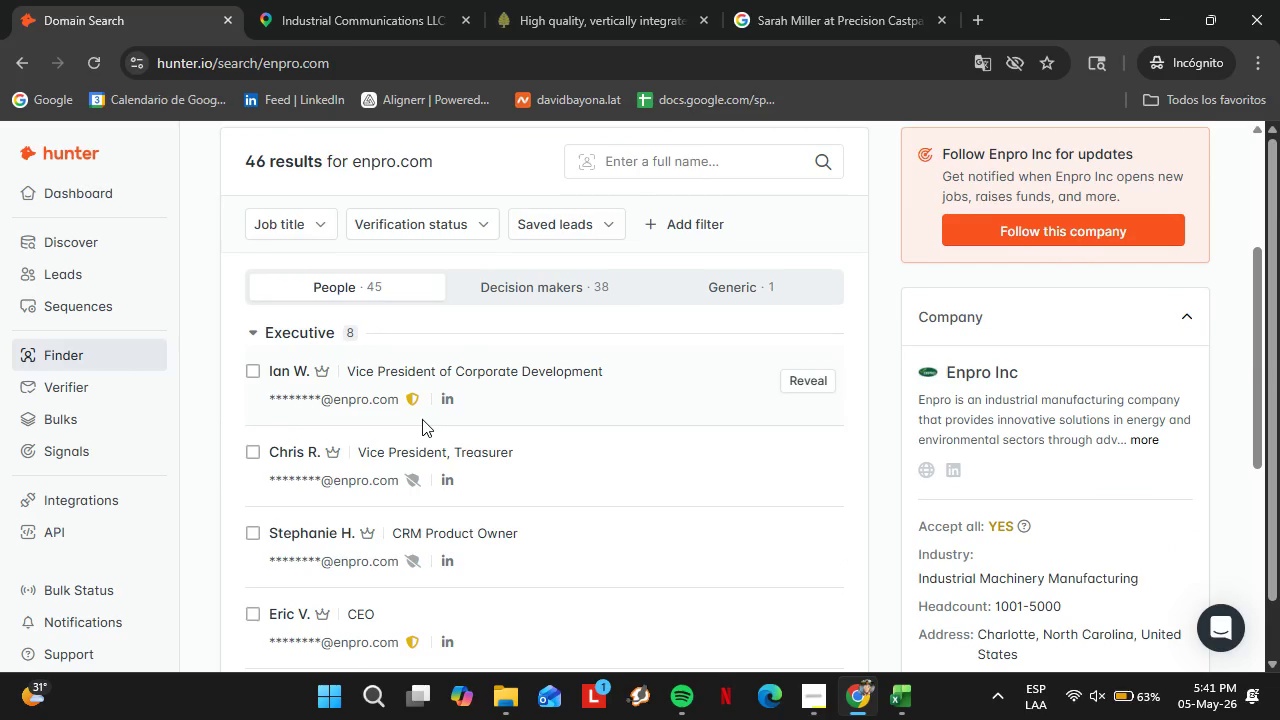 
scroll: coordinate [479, 442], scroll_direction: up, amount: 4.0
 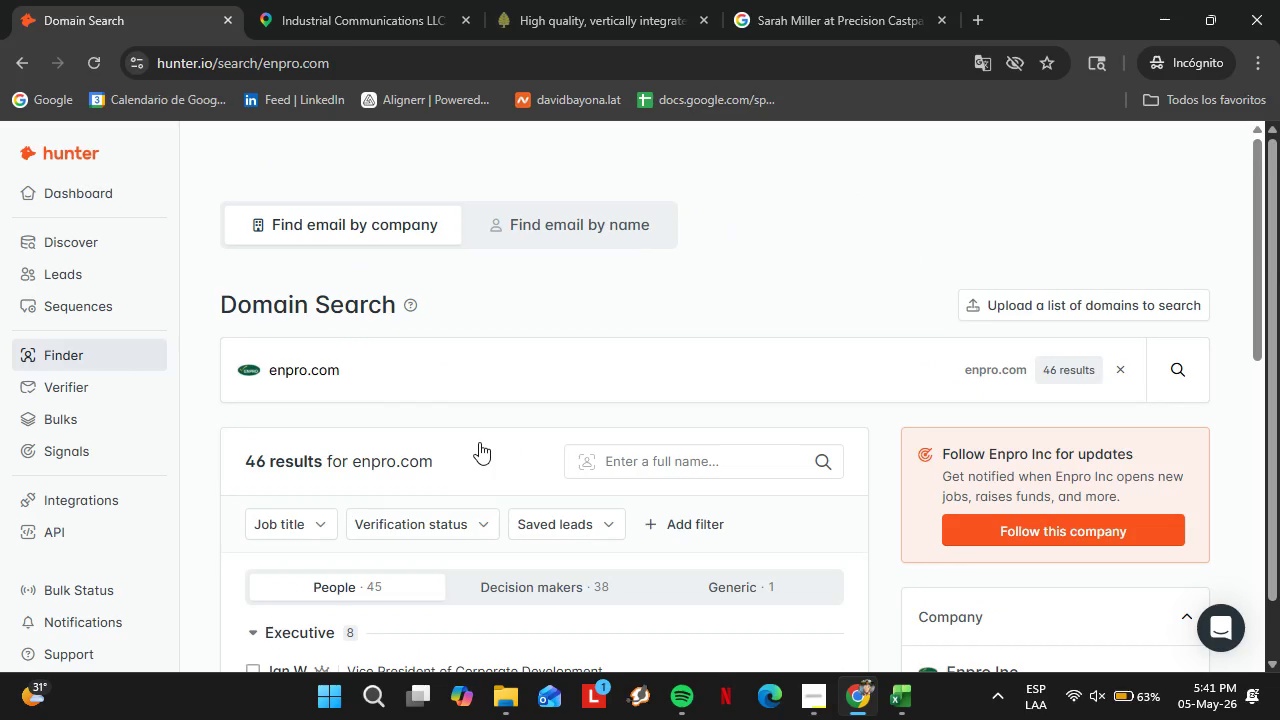 
left_click_drag(start_coordinate=[386, 361], to_coordinate=[386, 369])
 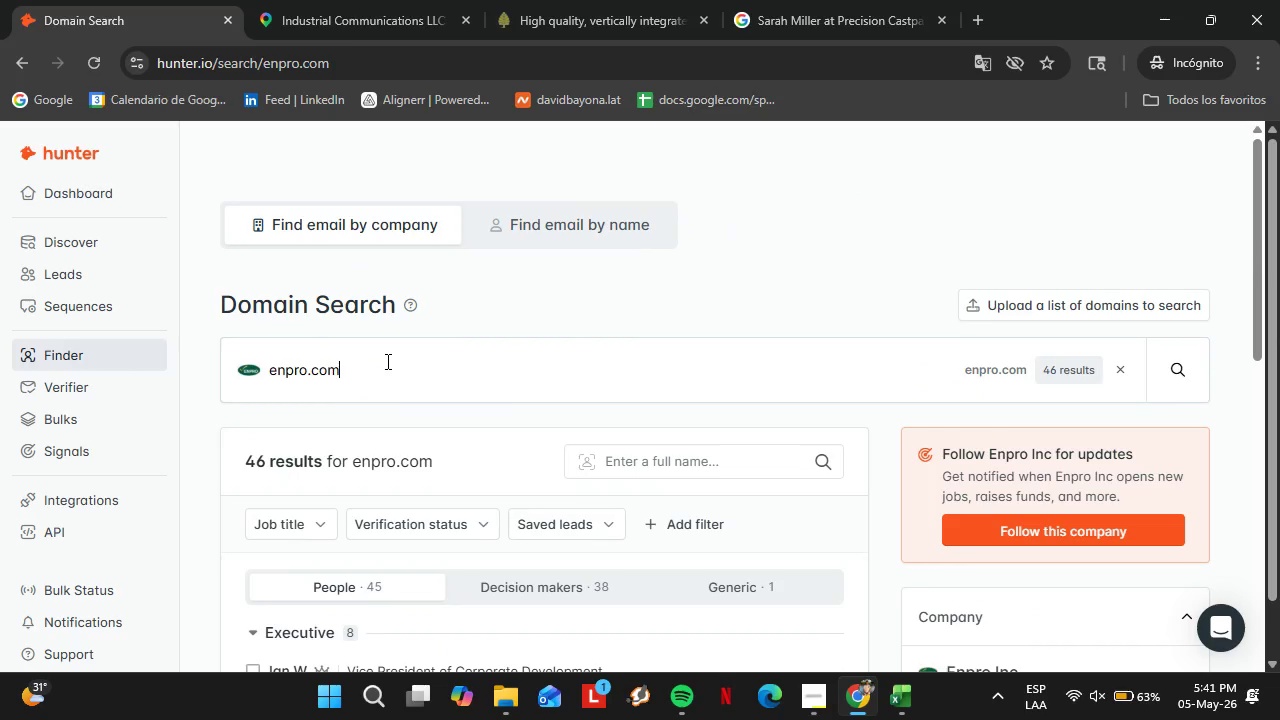 
double_click([384, 372])
 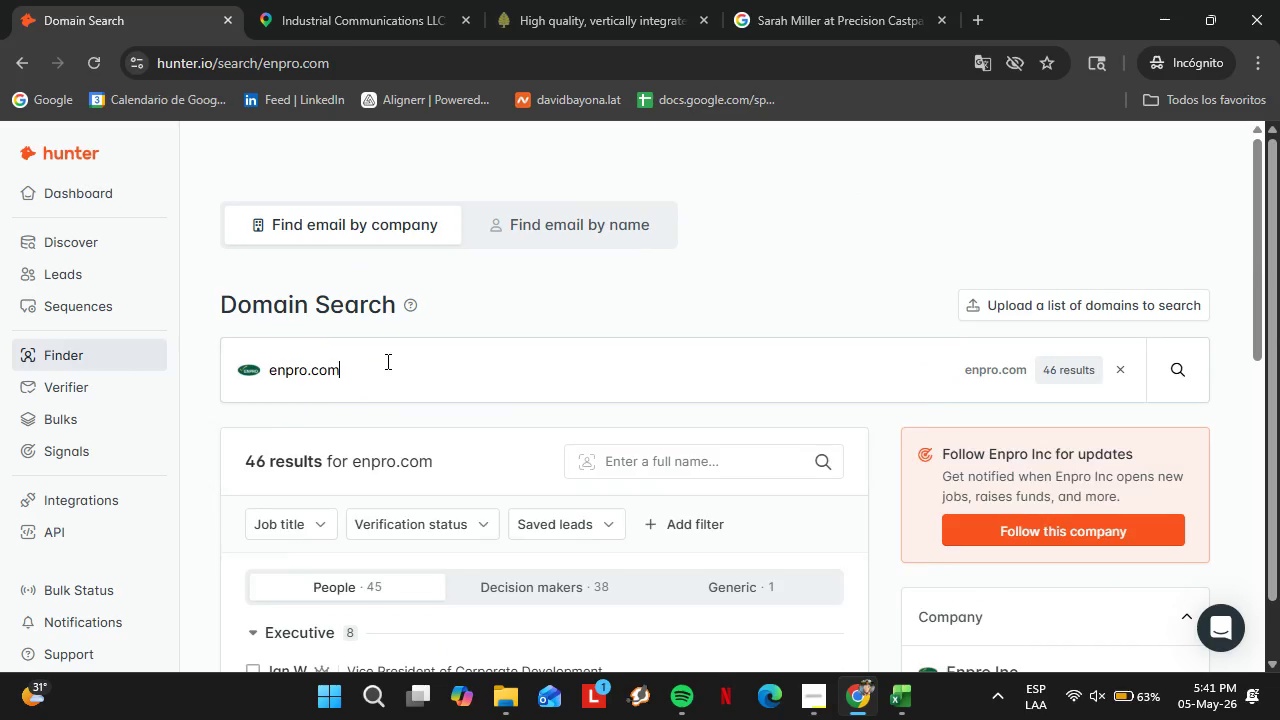 
triple_click([384, 372])
 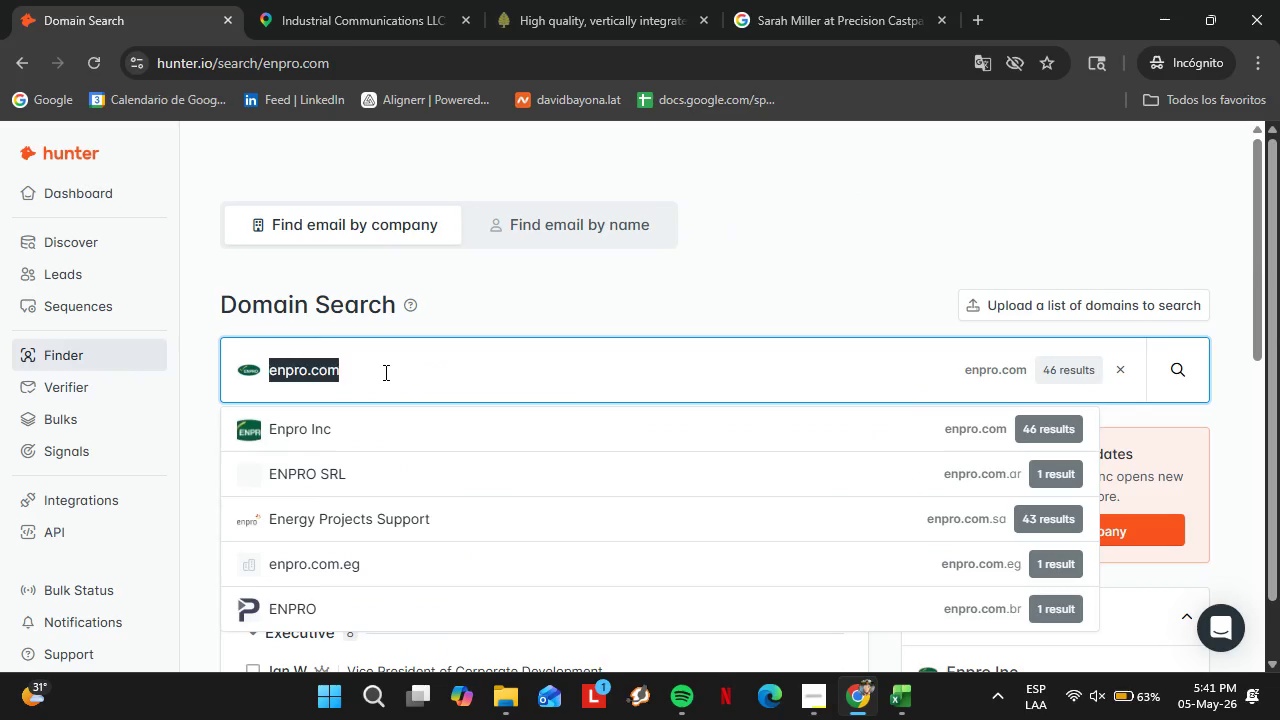 
triple_click([384, 372])
 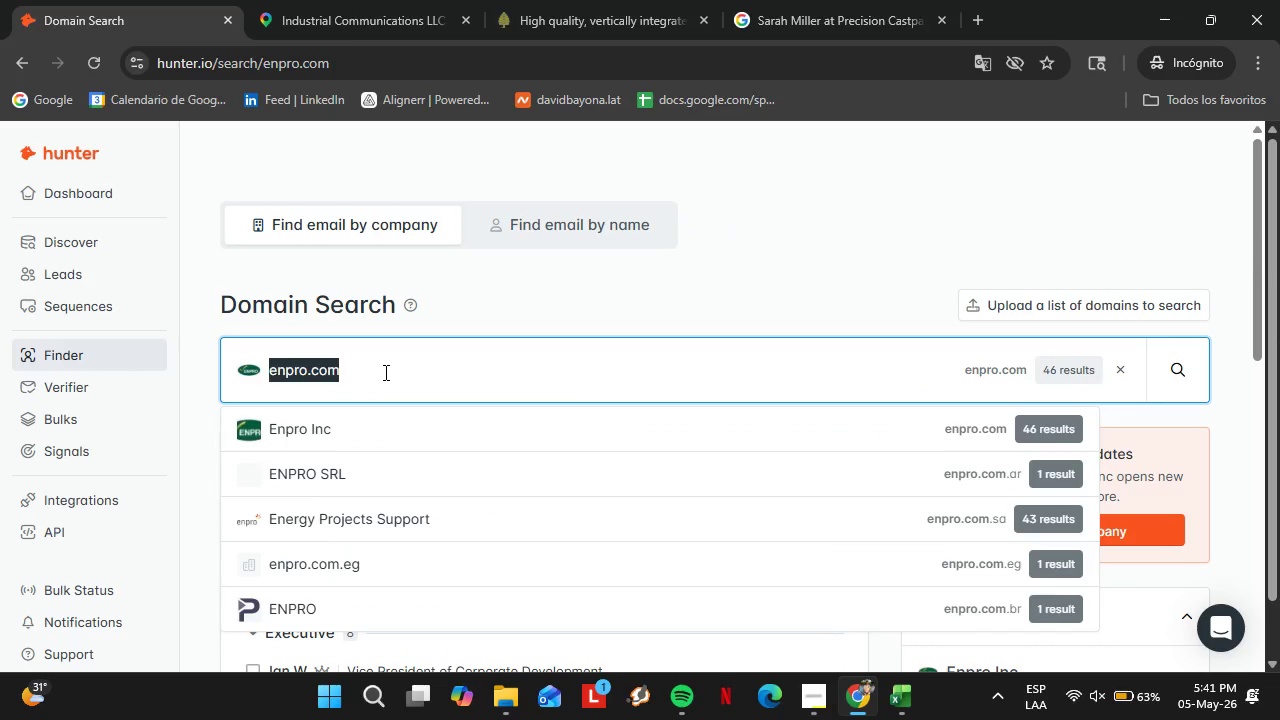 
type(colfaxcorp.com)
 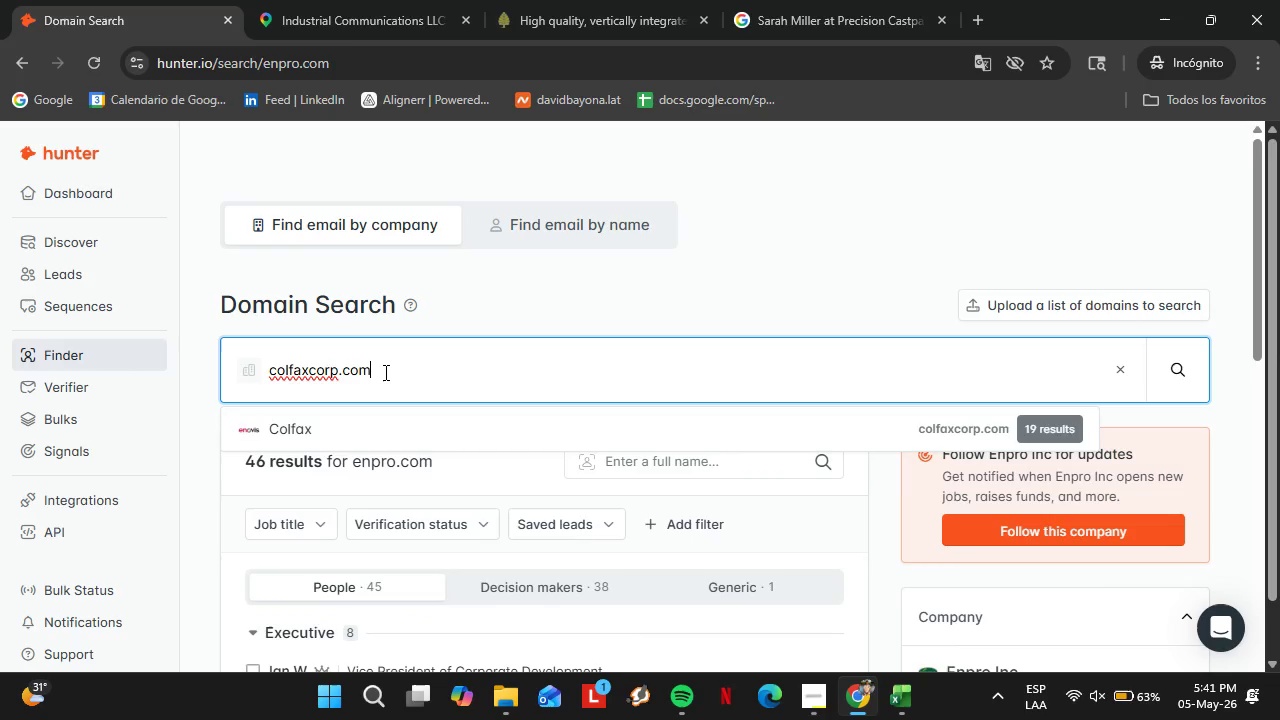 
key(Enter)
 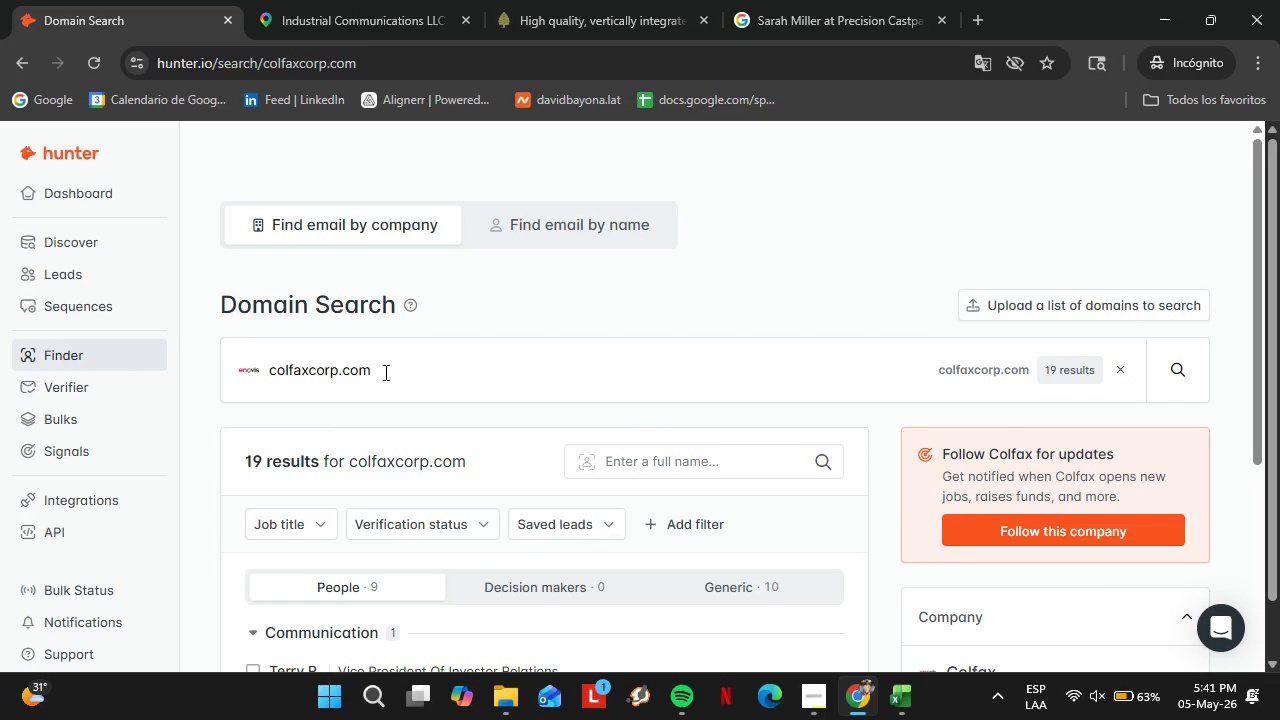 
wait(5.61)
 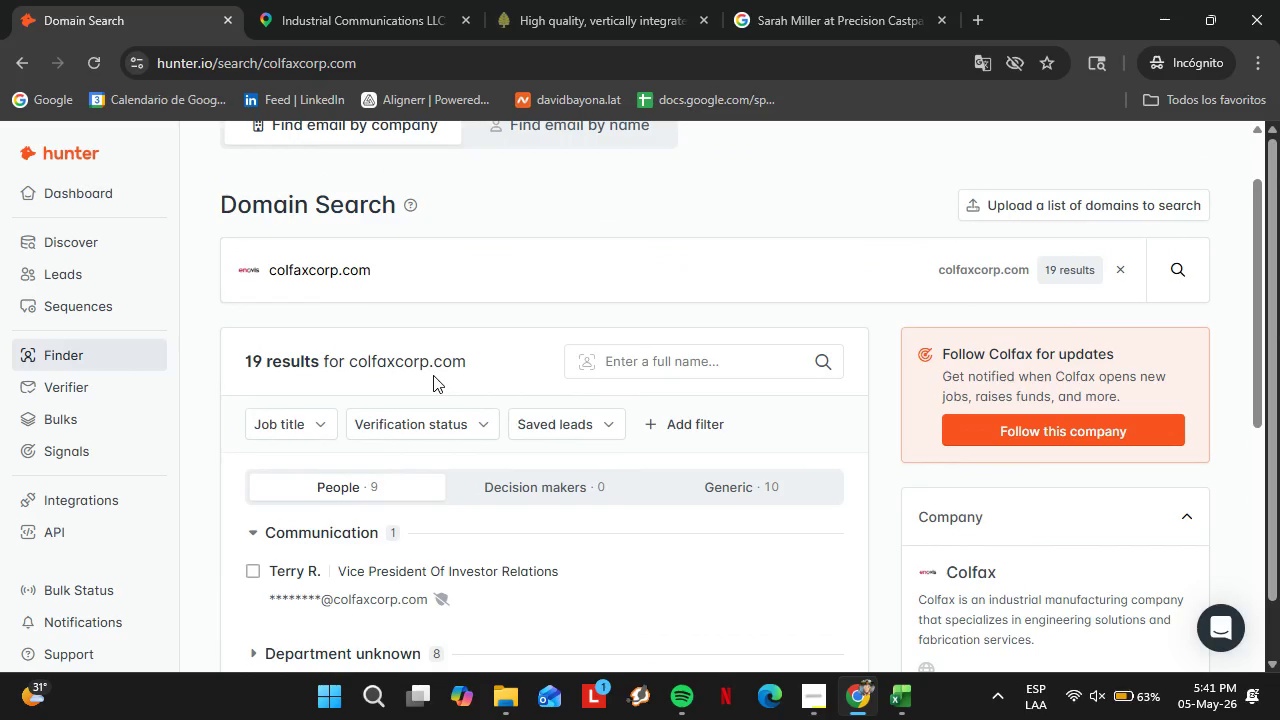 
double_click([374, 249])
 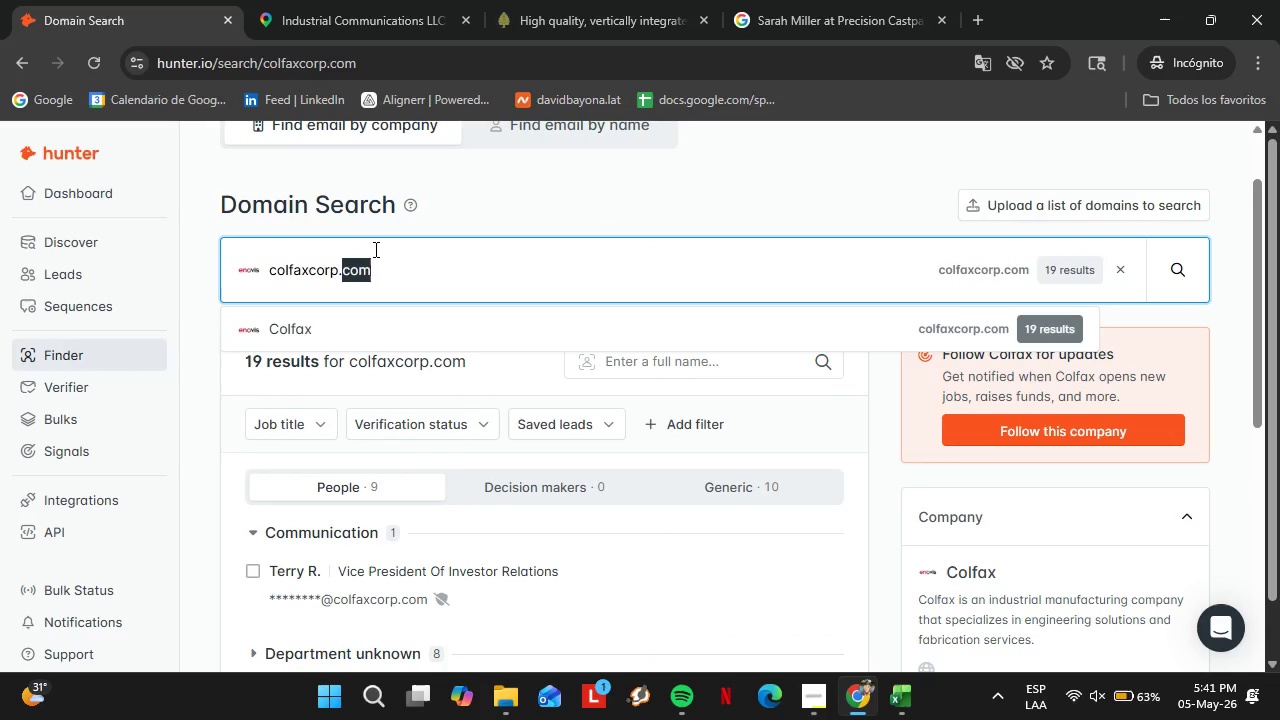 
scroll: coordinate [458, 410], scroll_direction: down, amount: 1.0
 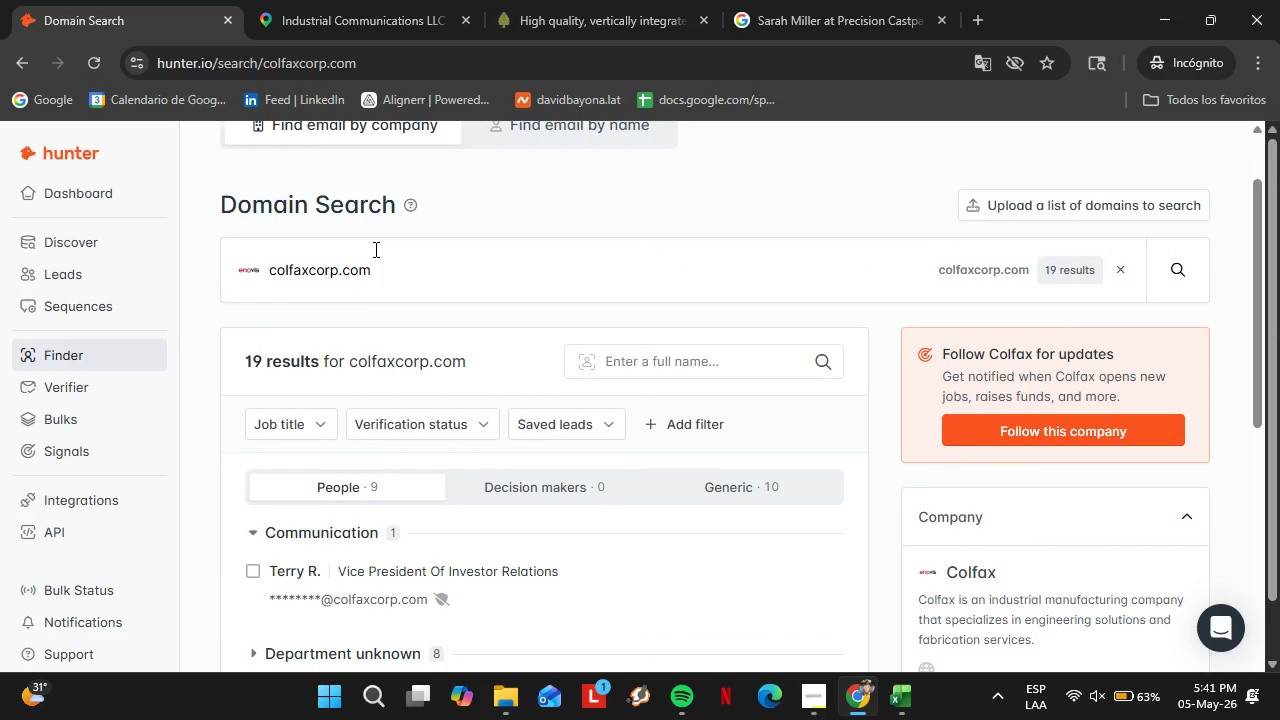 
triple_click([374, 249])
 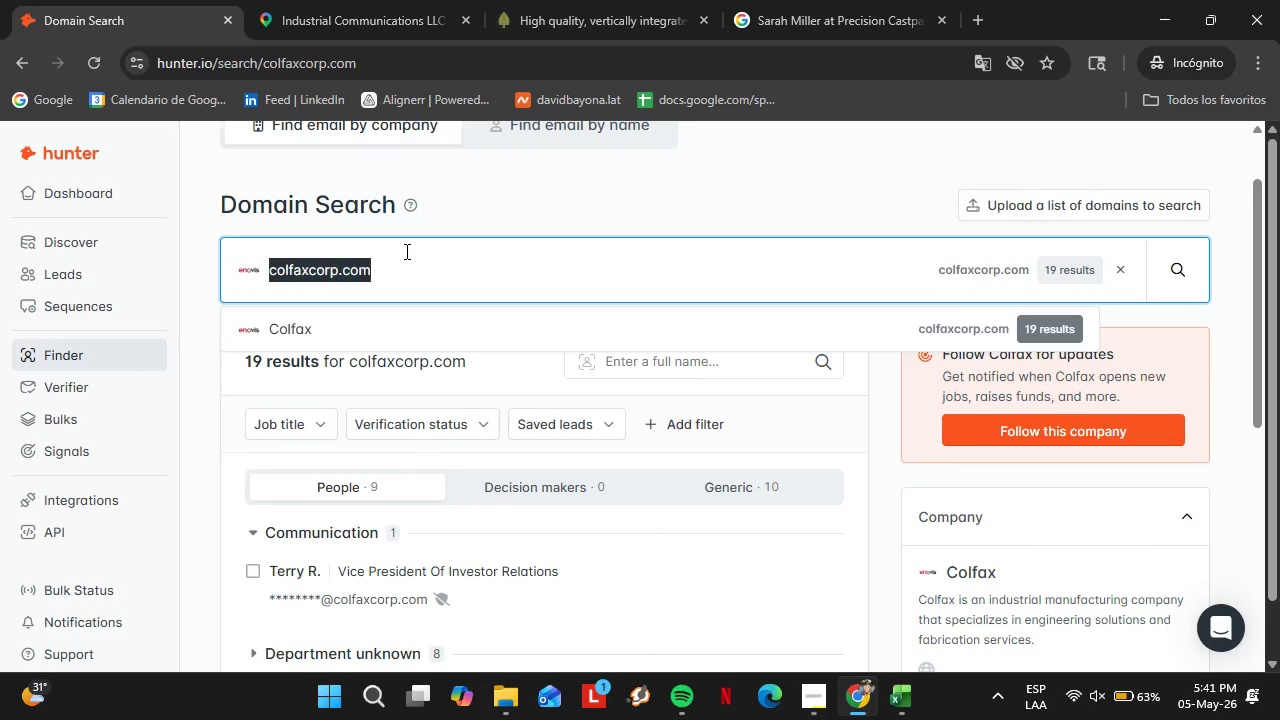 
type(graco.com)
 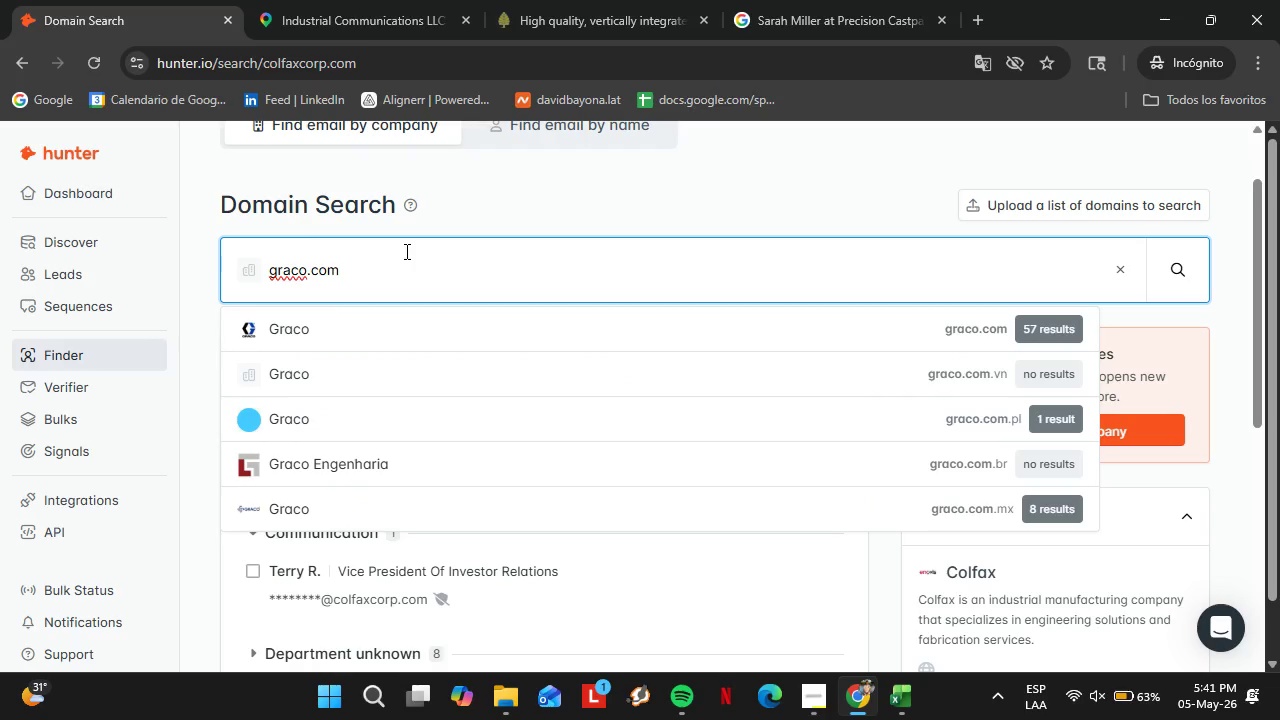 
key(Enter)
 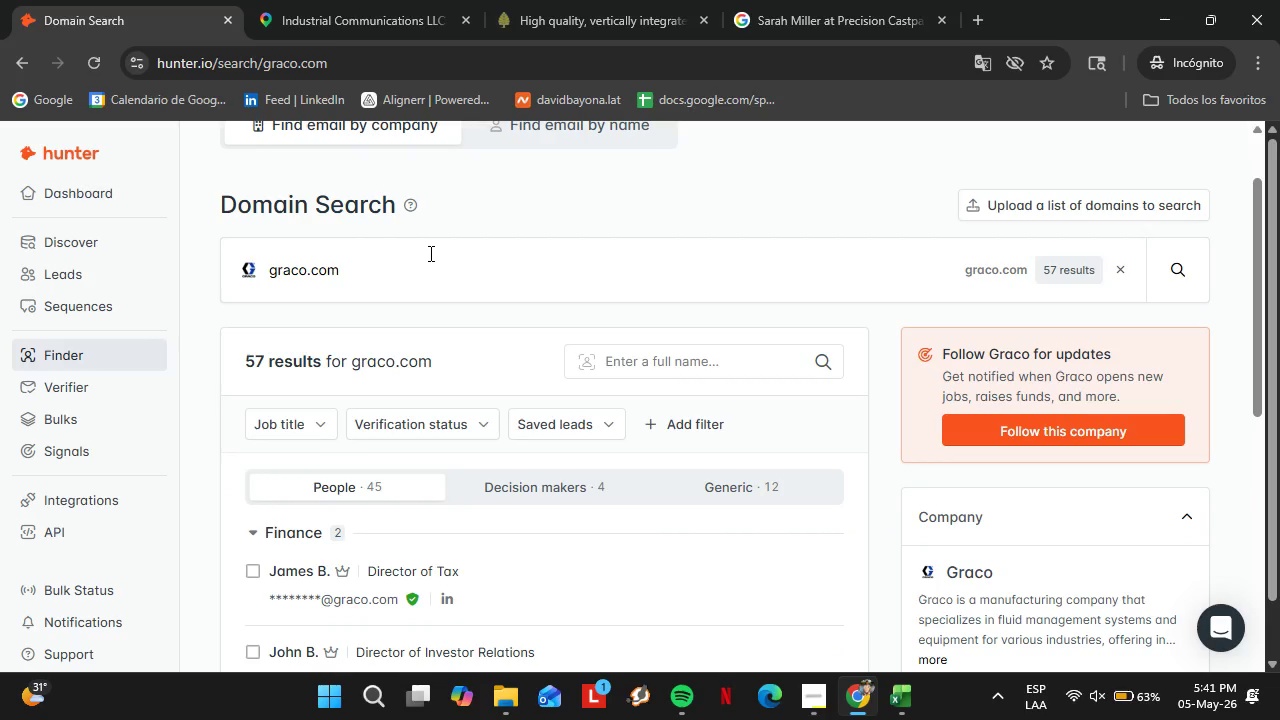 
wait(6.45)
 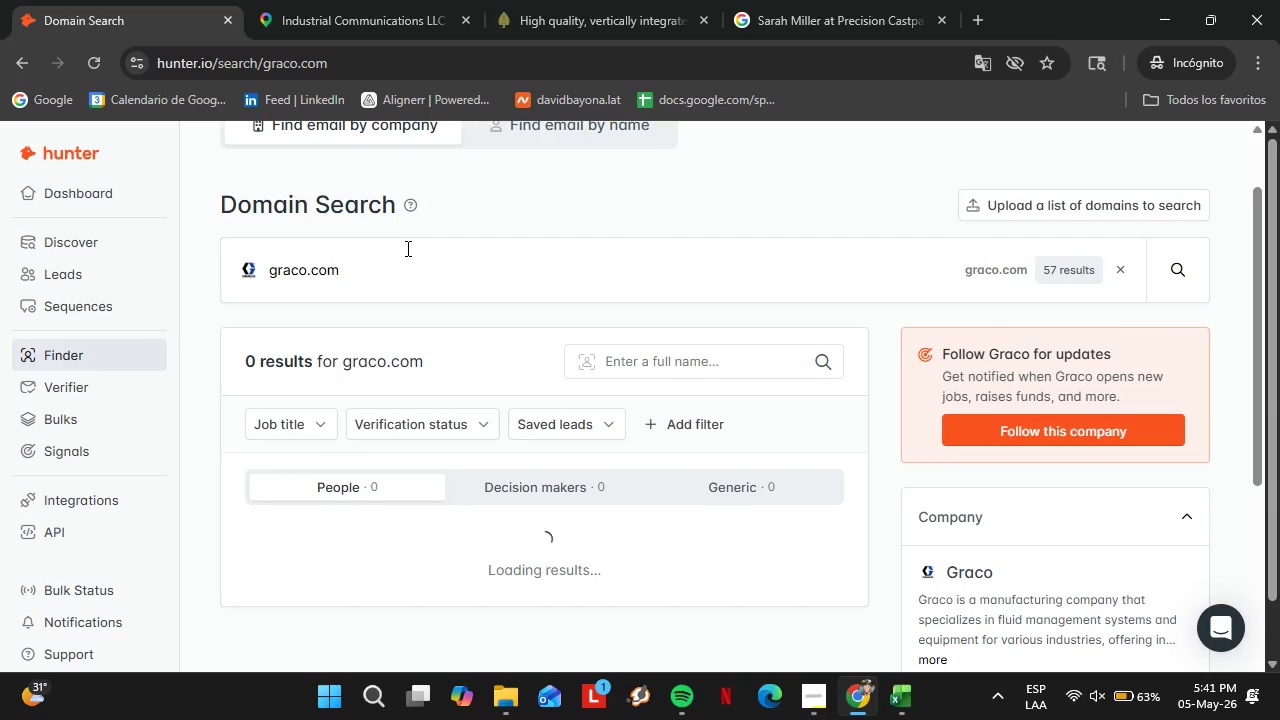 
scroll: coordinate [430, 432], scroll_direction: down, amount: 2.0
 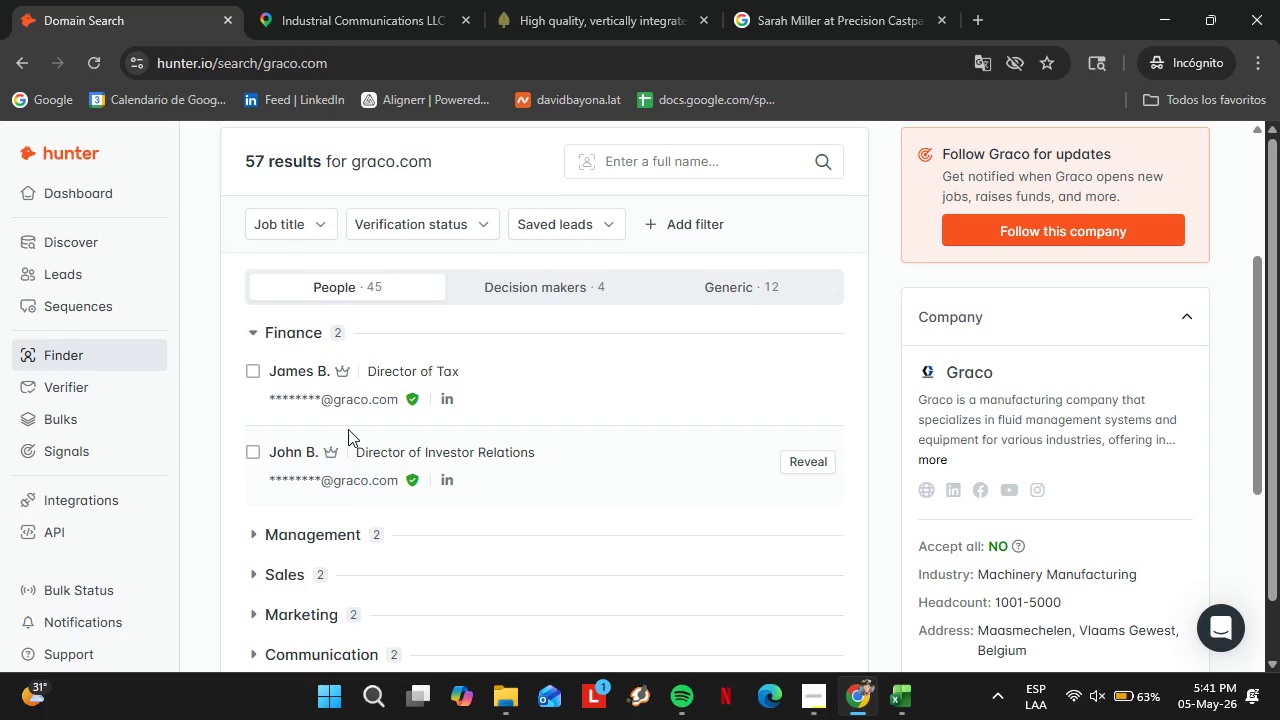 
left_click([295, 333])
 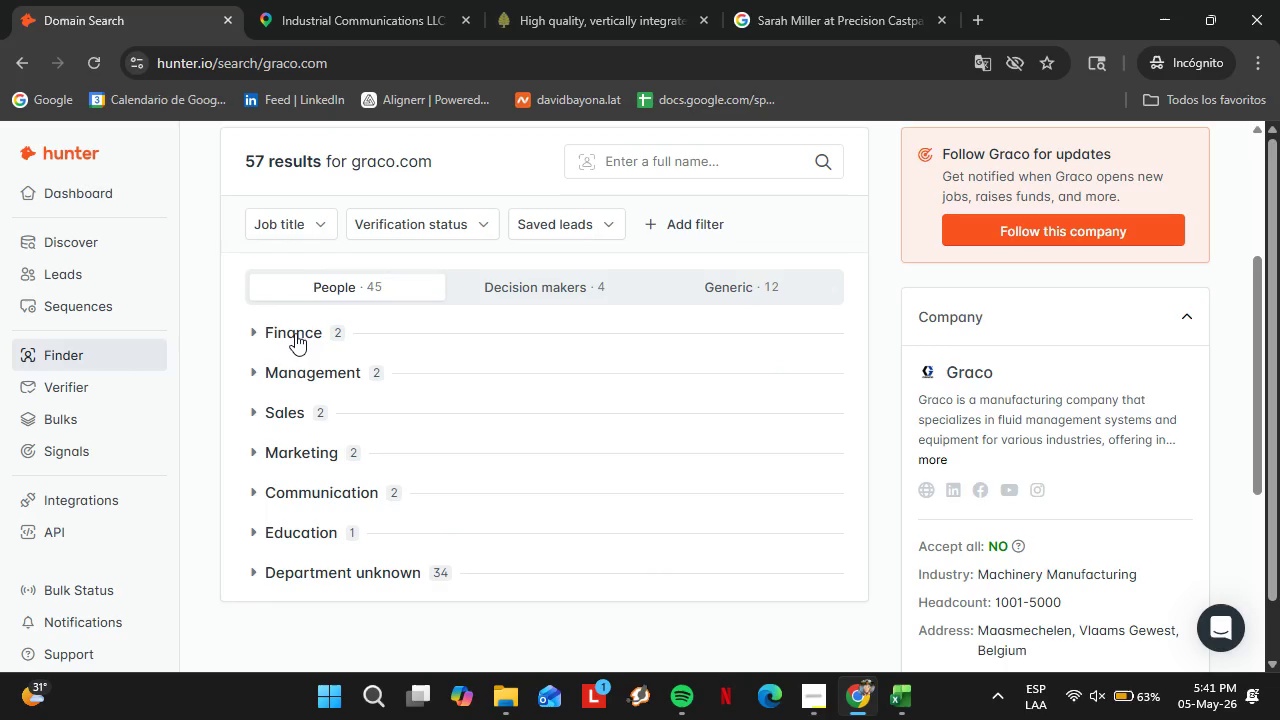 
left_click([295, 333])
 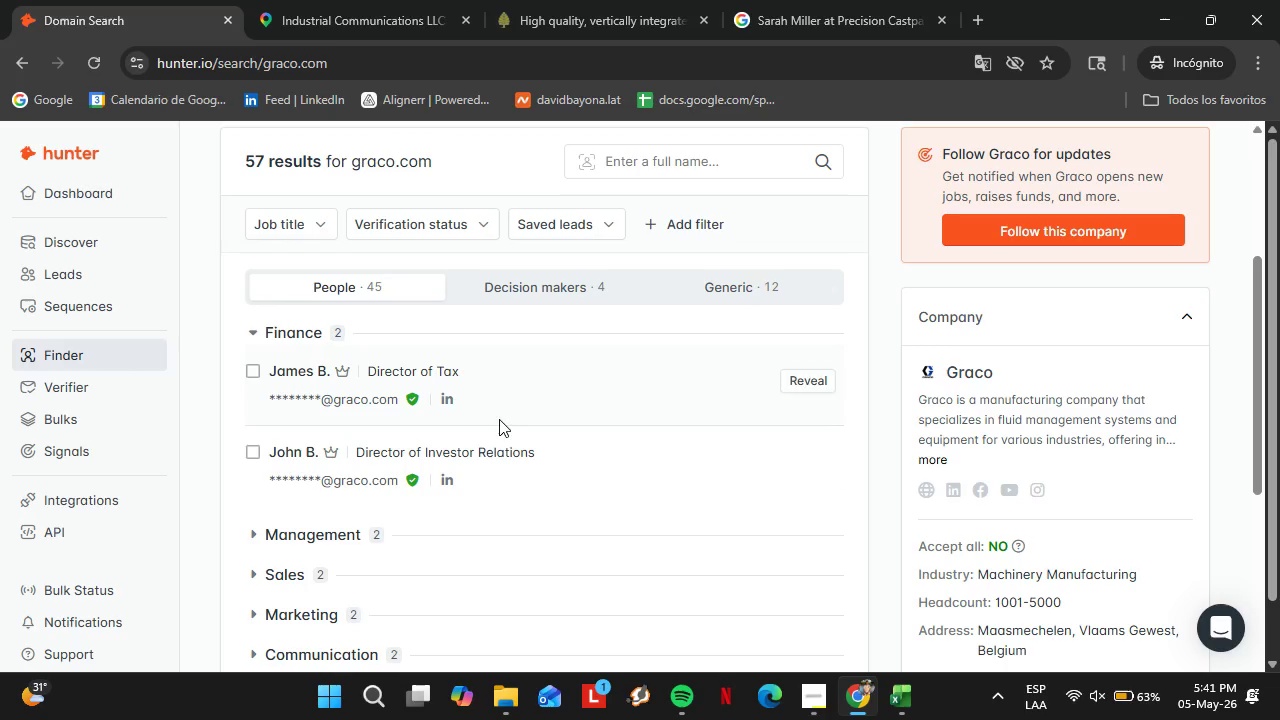 
scroll: coordinate [476, 447], scroll_direction: up, amount: 4.0
 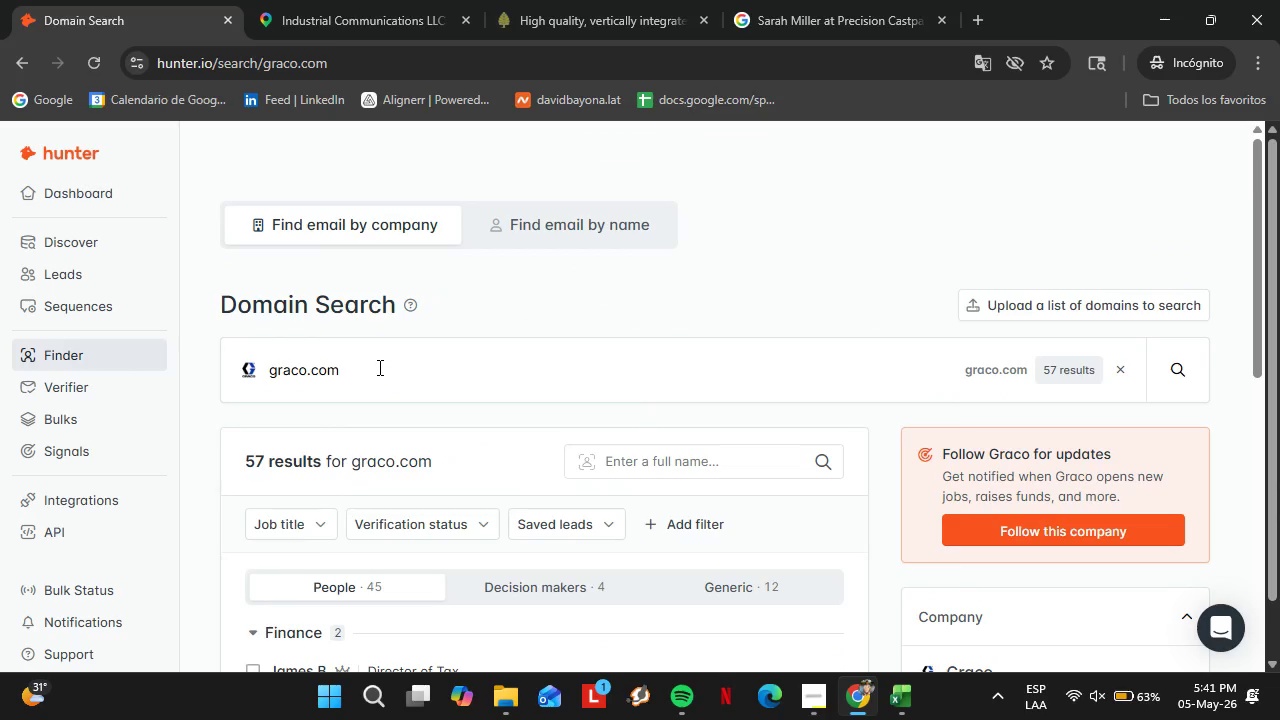 
double_click([377, 367])
 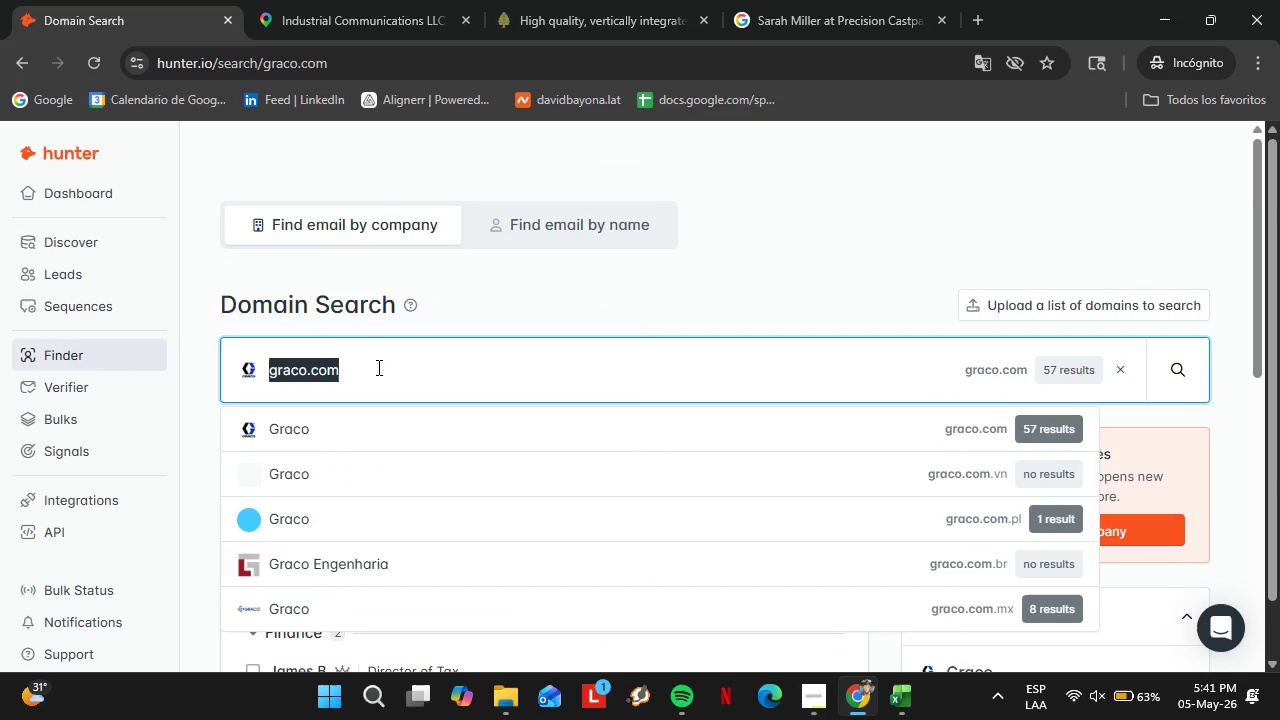 
triple_click([377, 367])
 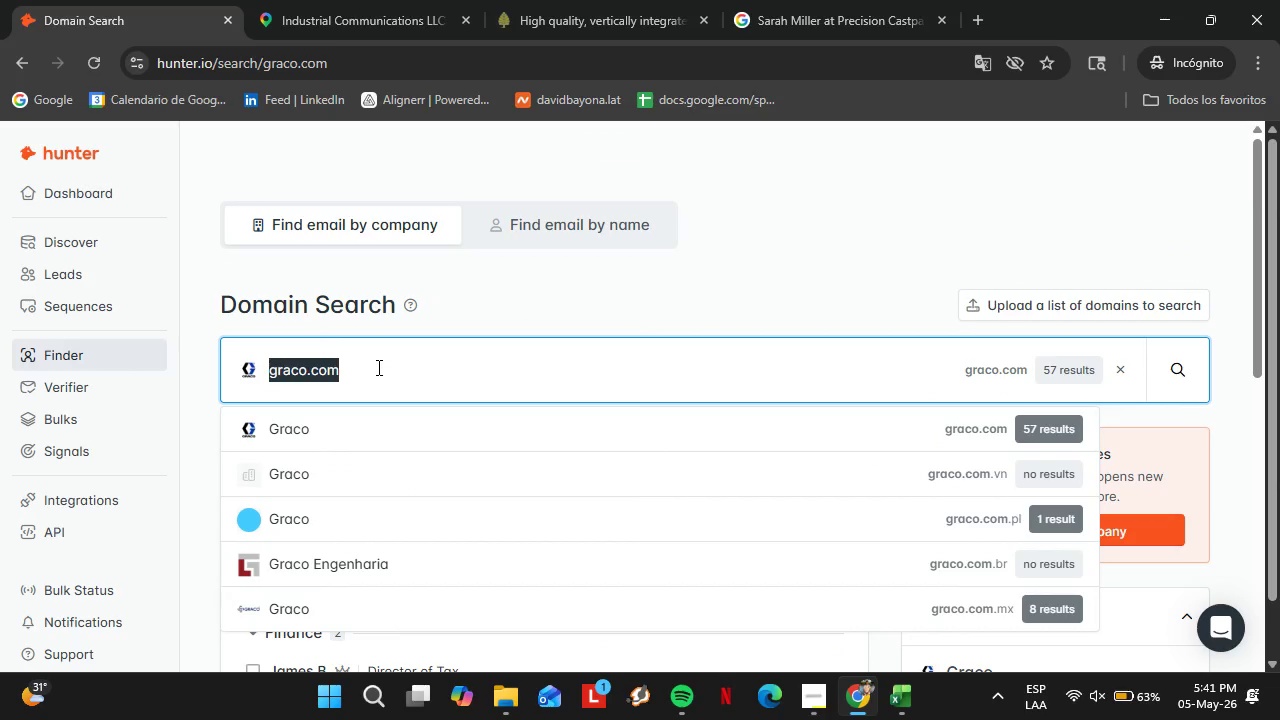 
type(nordson.com)
 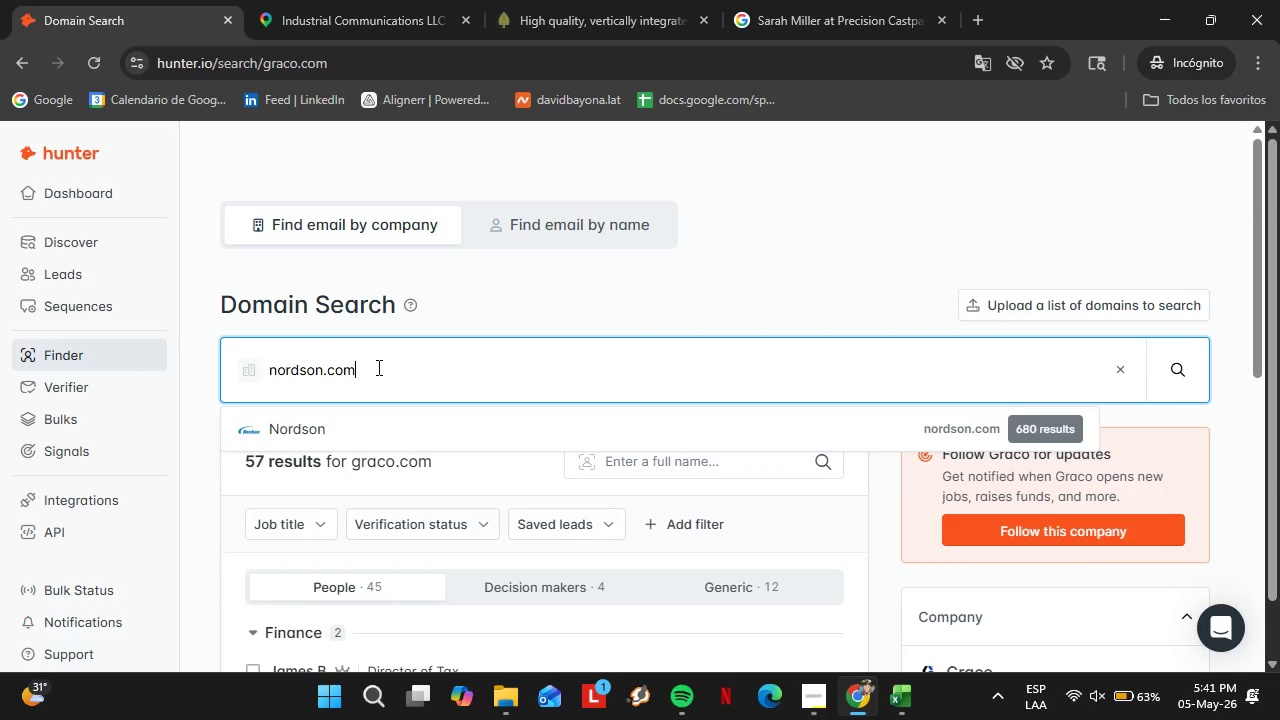 
key(Enter)
 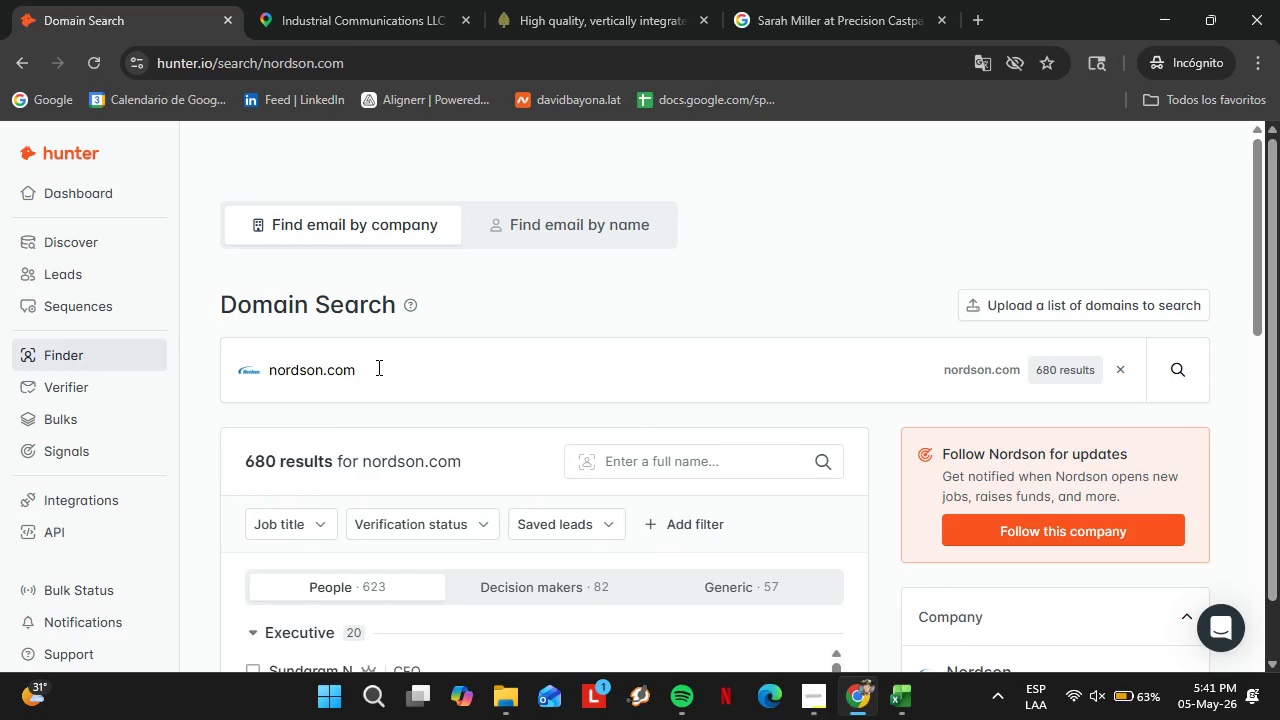 
wait(9.48)
 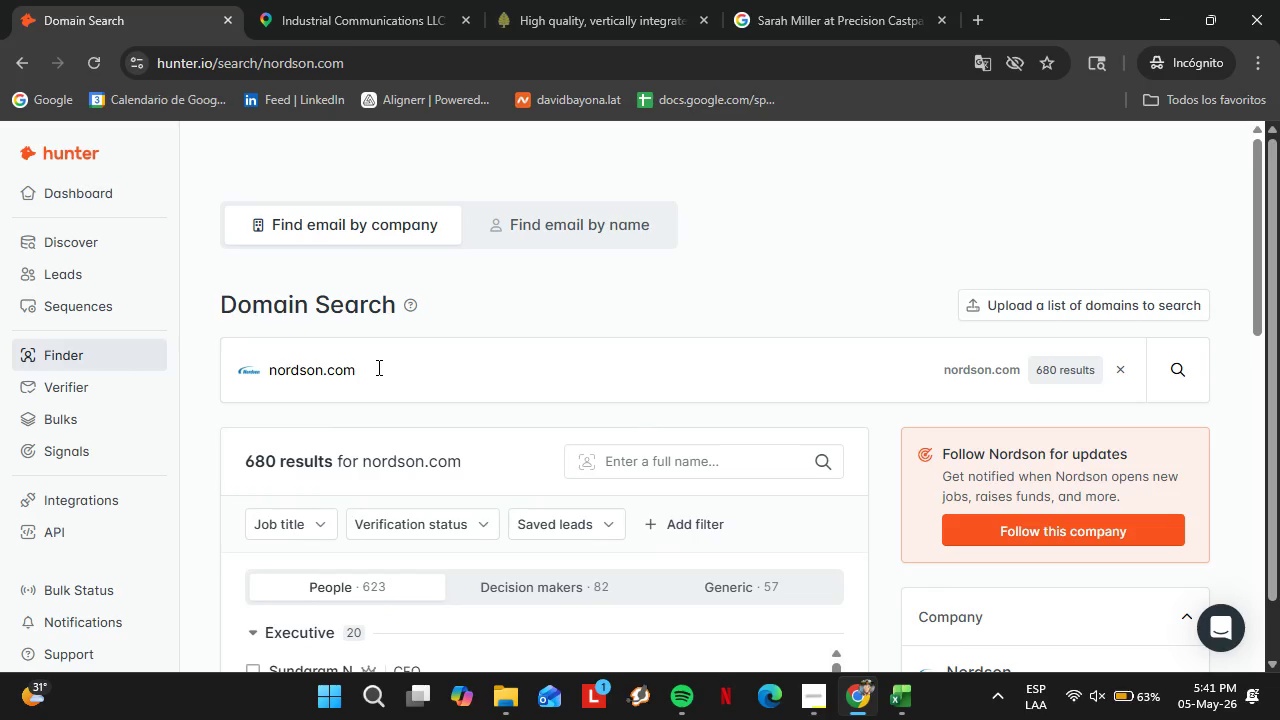 
double_click([377, 366])
 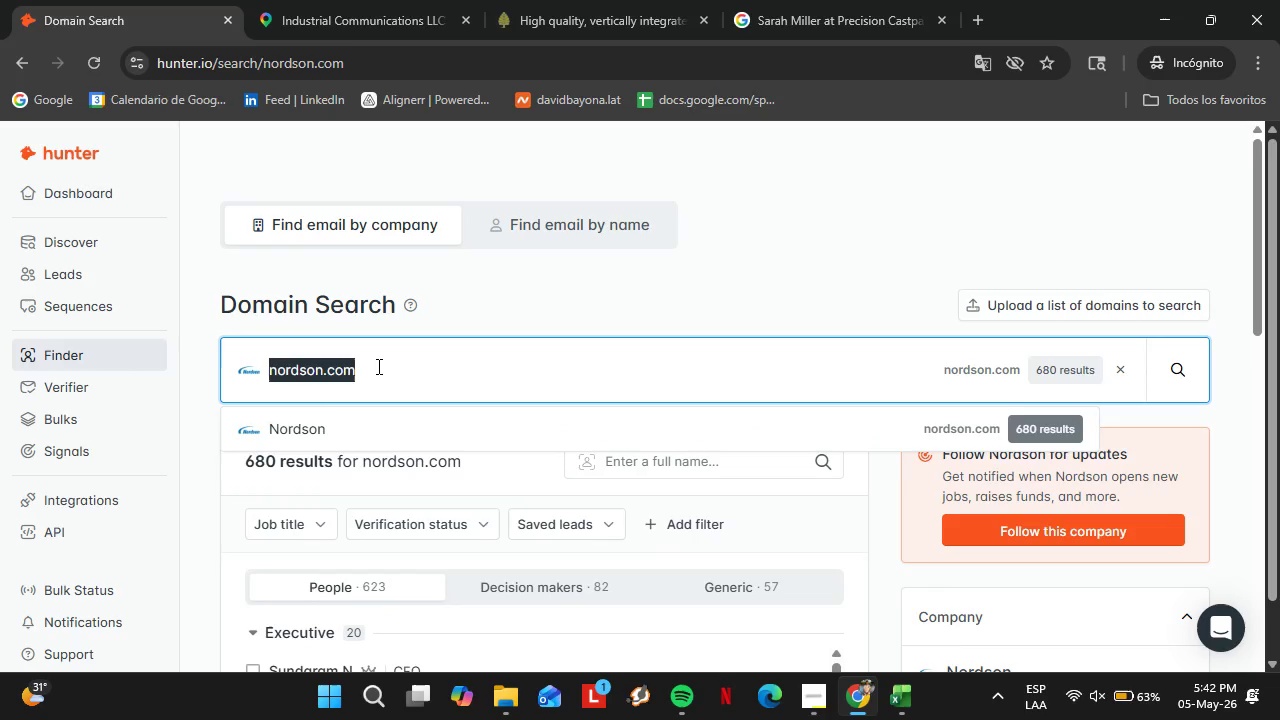 
triple_click([377, 366])
 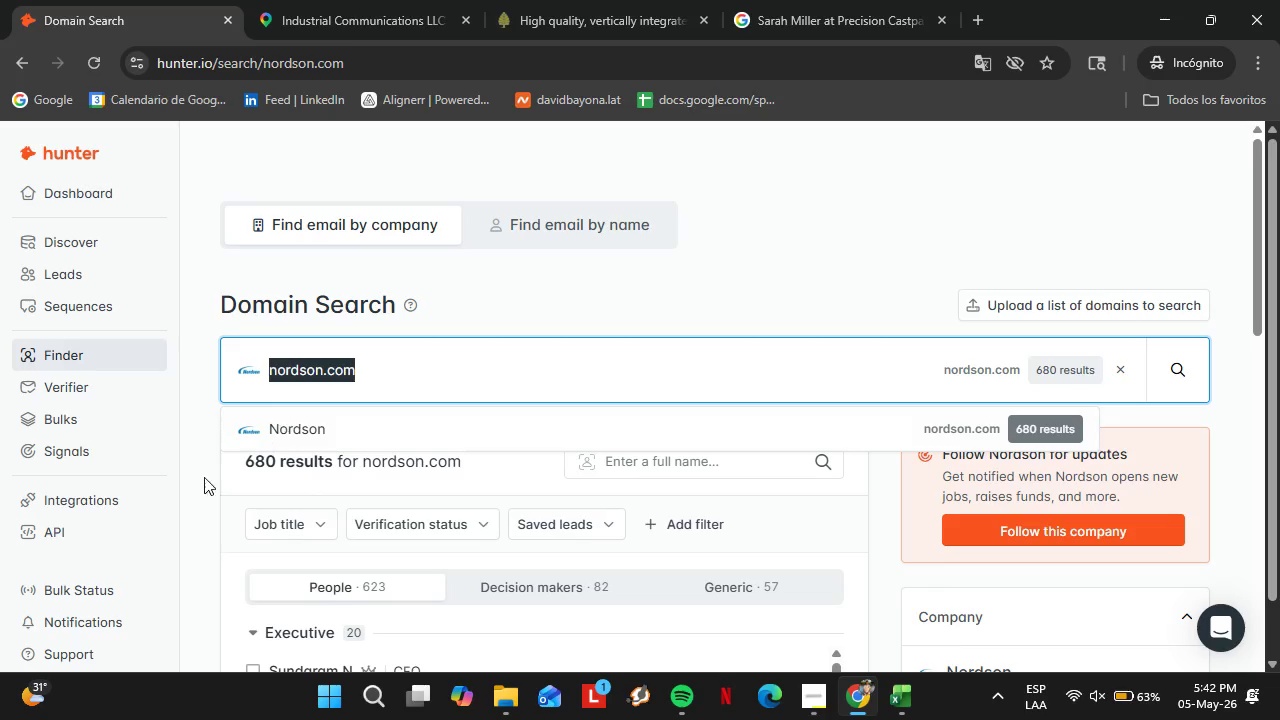 
scroll: coordinate [236, 473], scroll_direction: down, amount: 3.0
 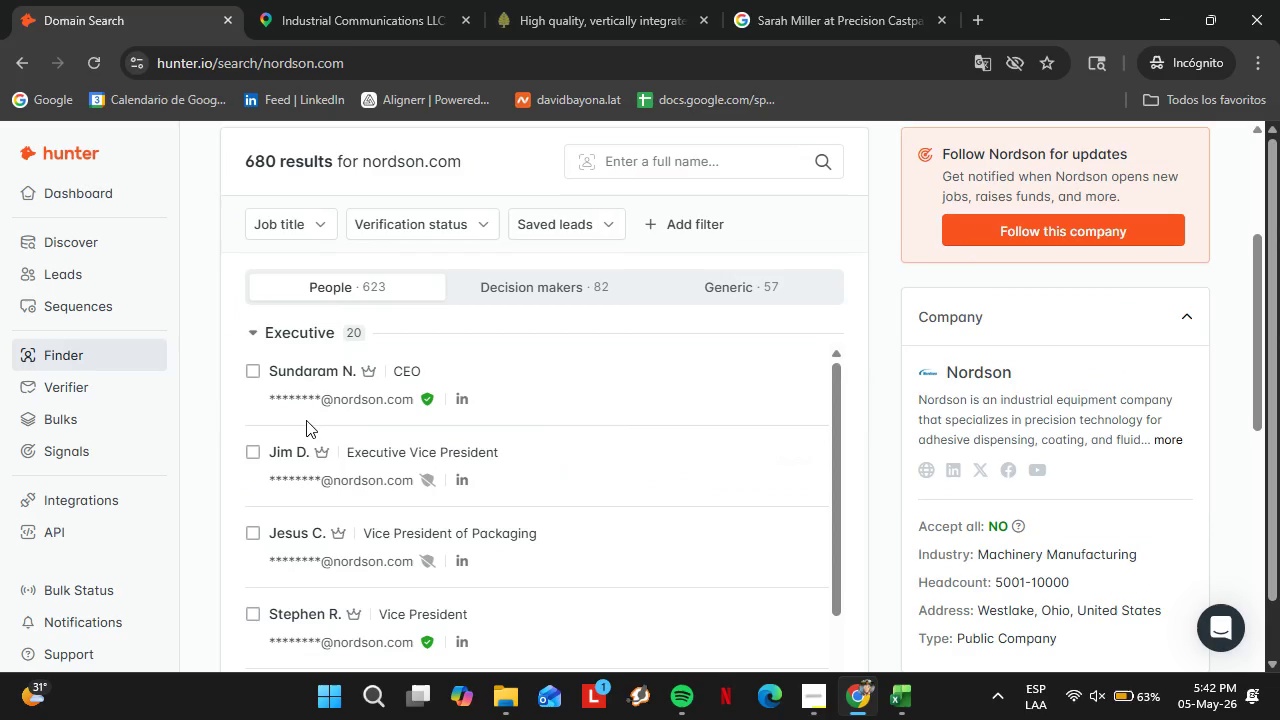 
left_click([319, 333])
 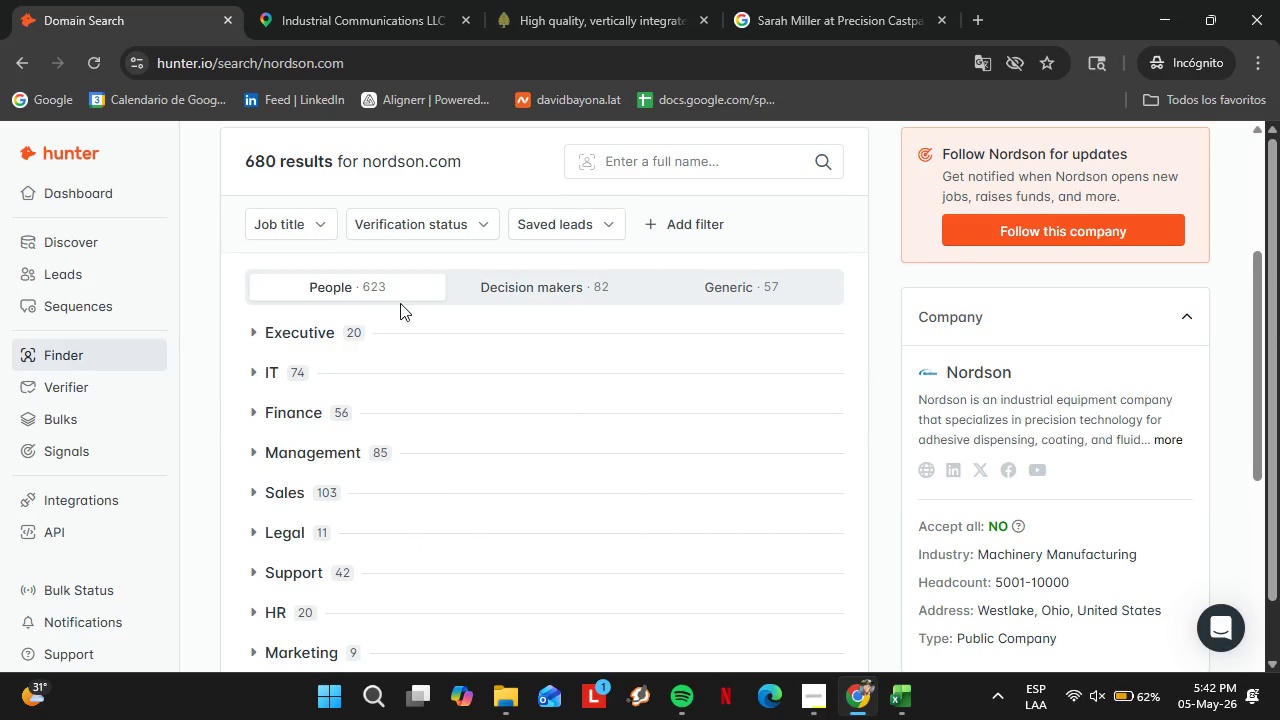 
left_click([306, 336])
 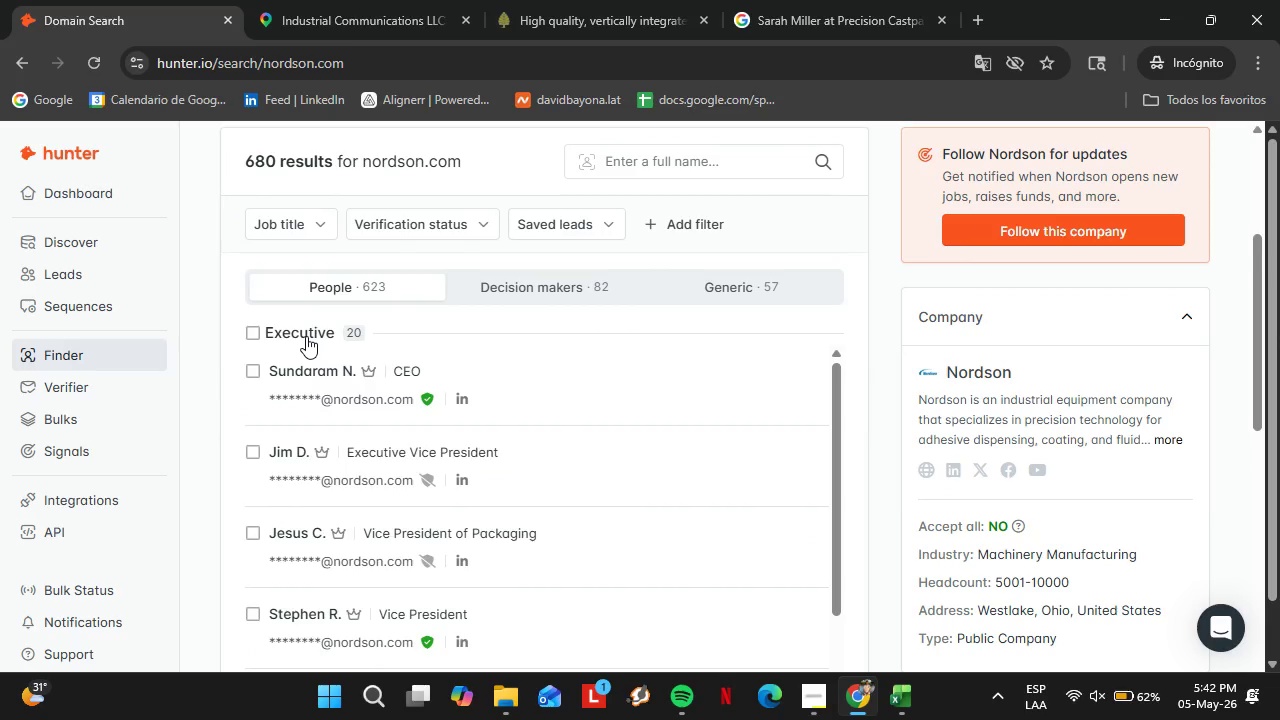 
left_click([306, 336])
 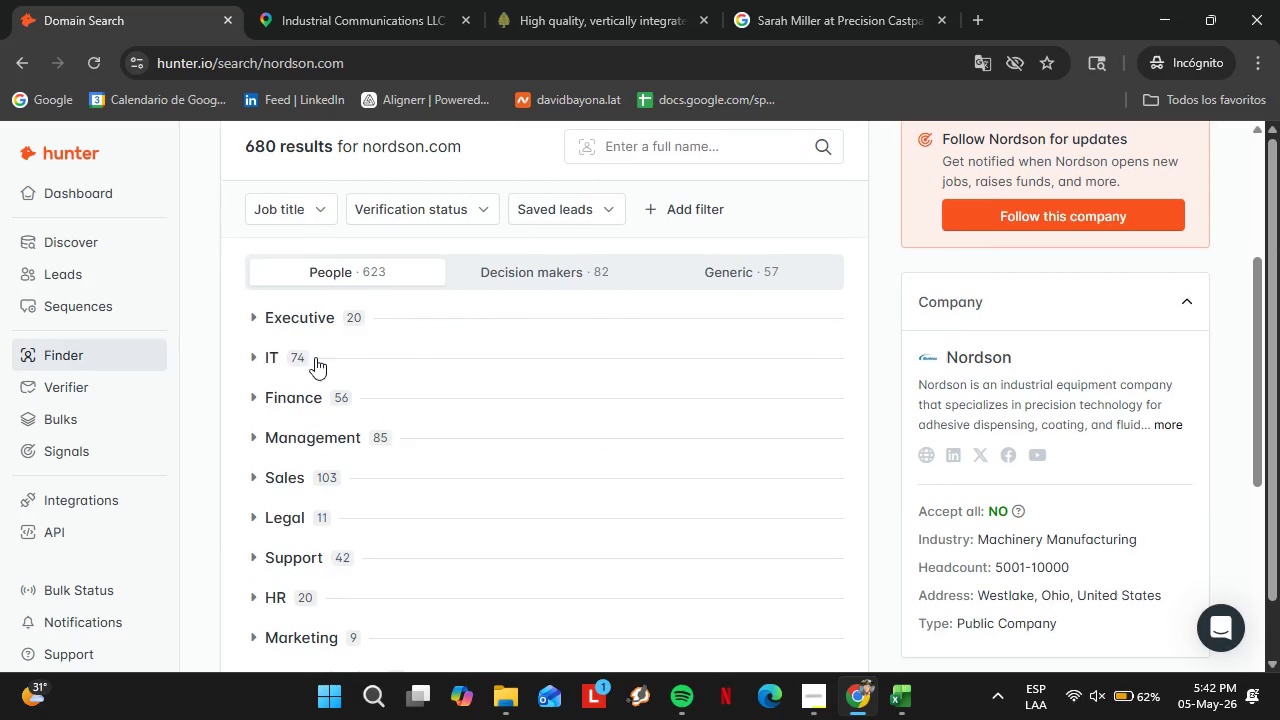 
scroll: coordinate [311, 369], scroll_direction: down, amount: 2.0
 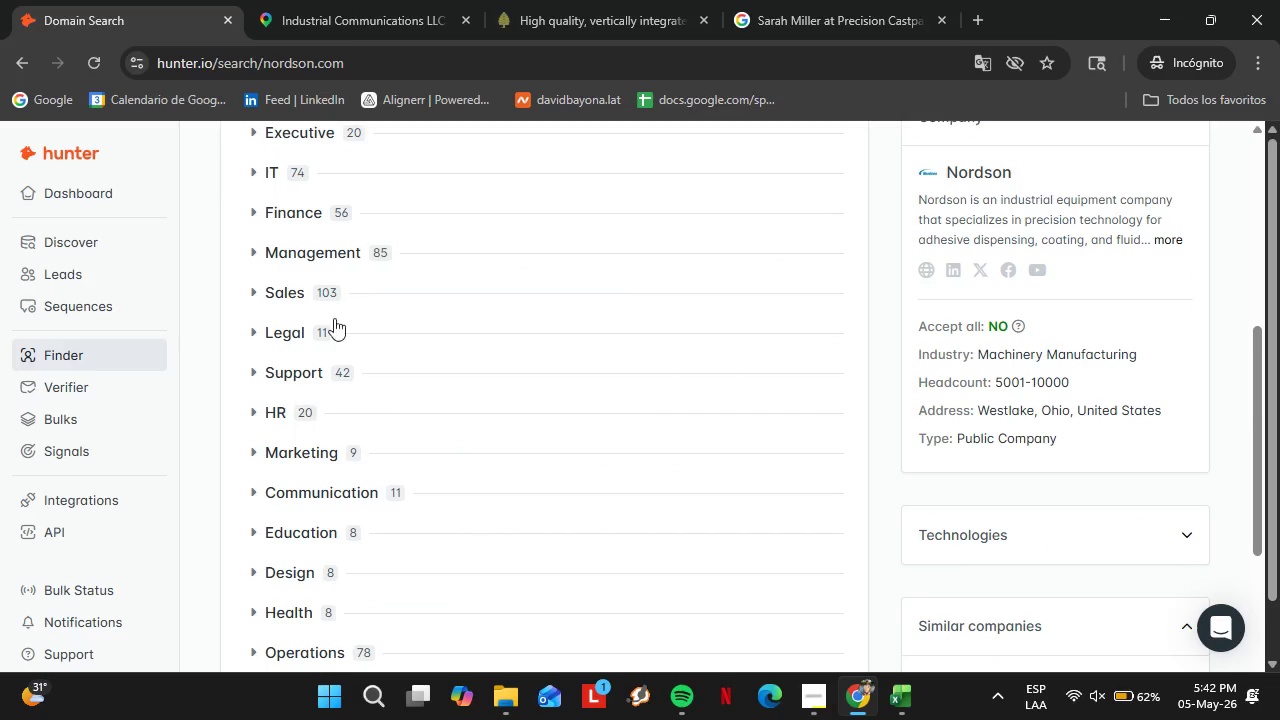 
left_click([309, 259])
 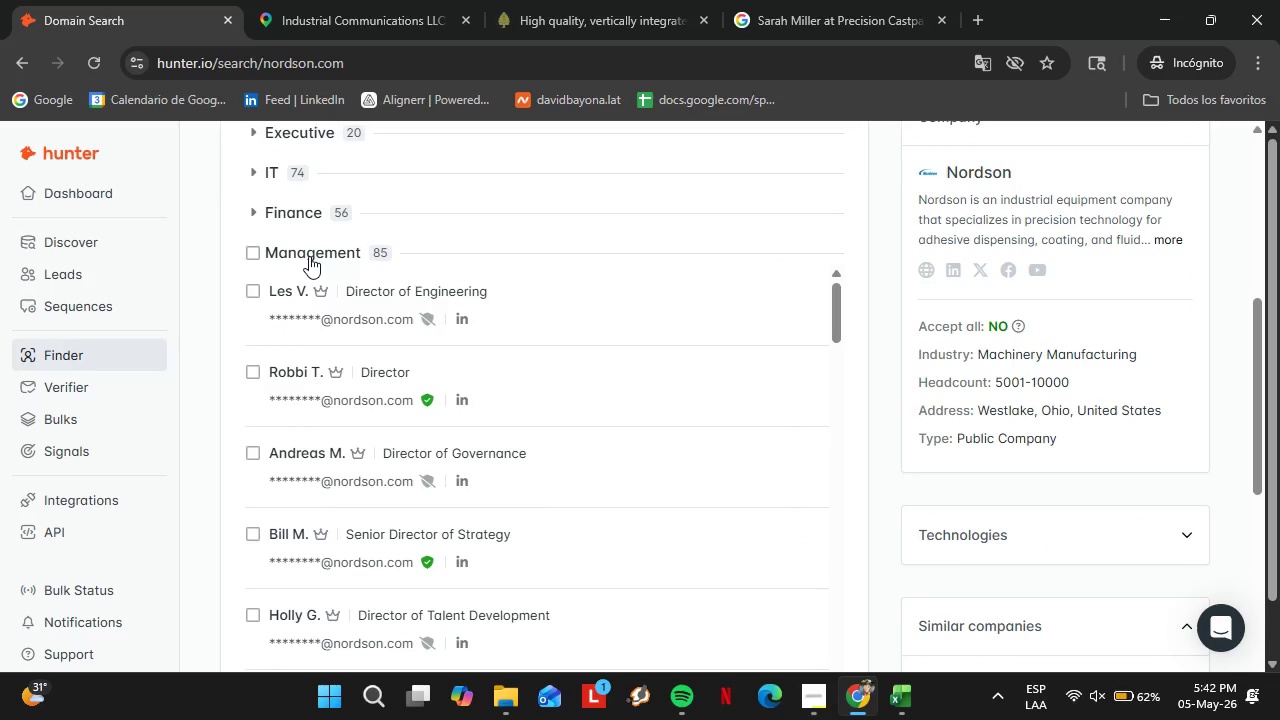 
left_click([309, 256])
 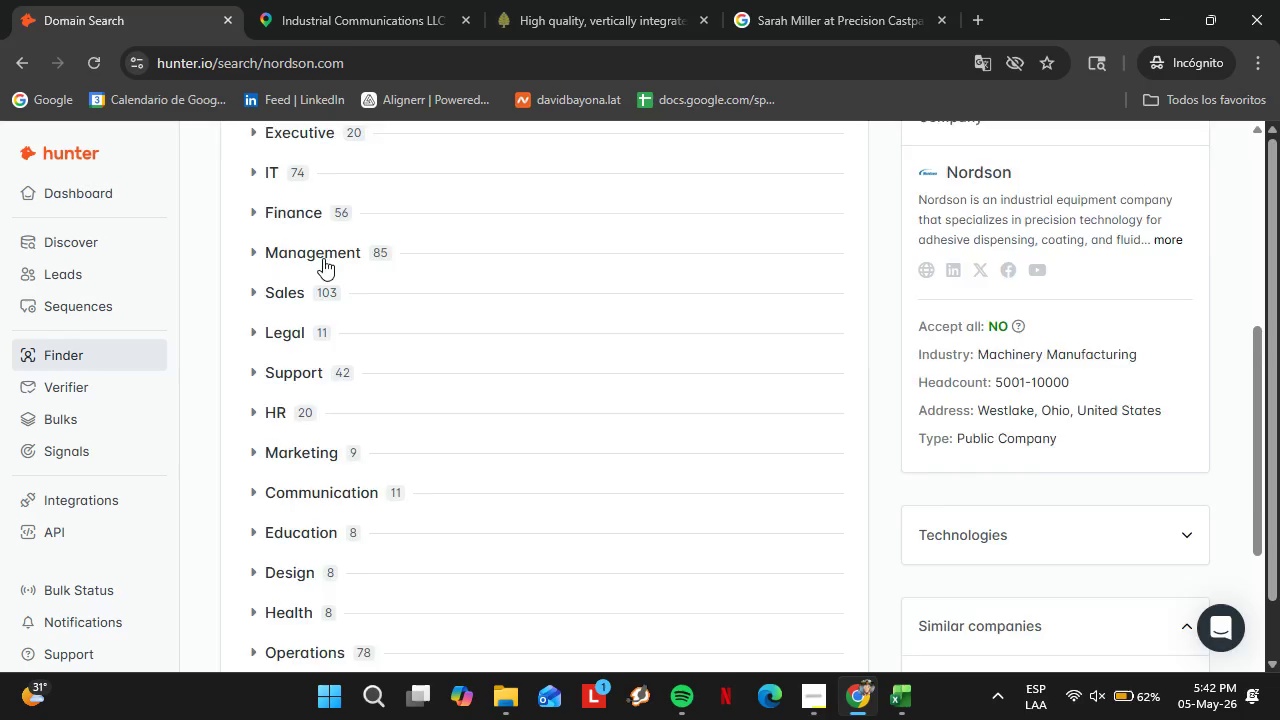 
scroll: coordinate [325, 262], scroll_direction: up, amount: 3.0
 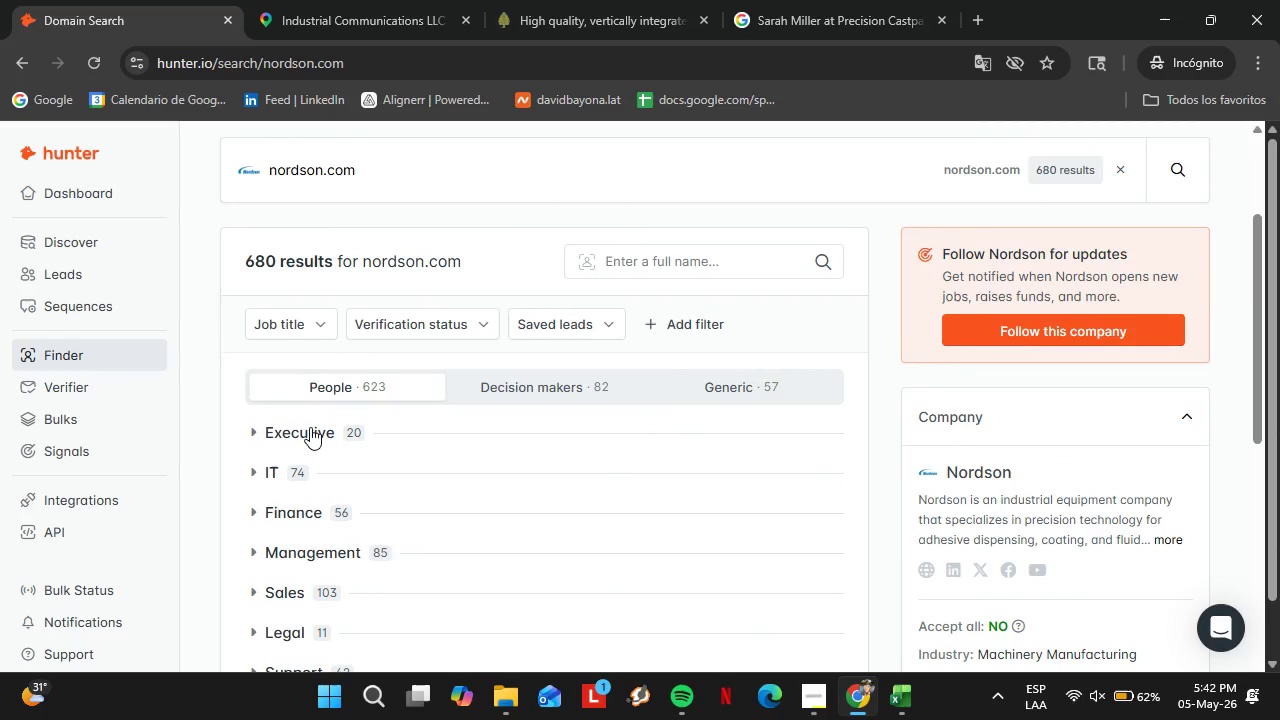 
left_click([310, 428])
 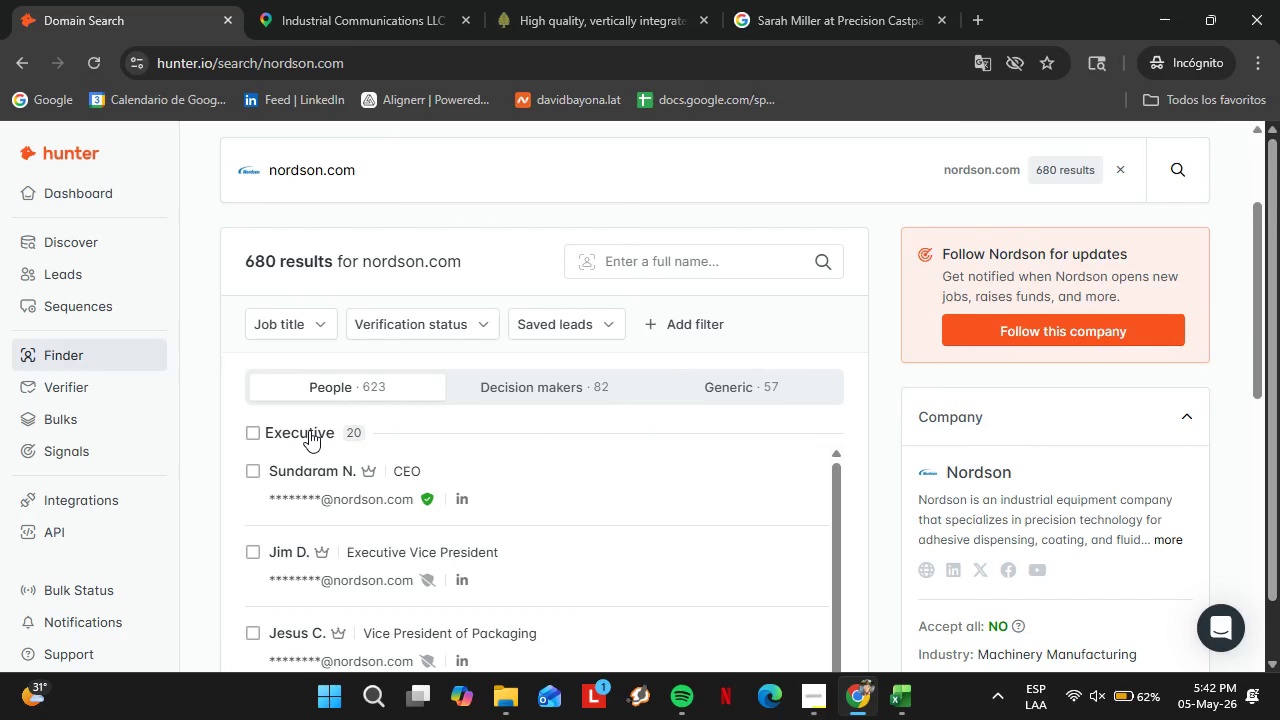 
left_click([309, 430])
 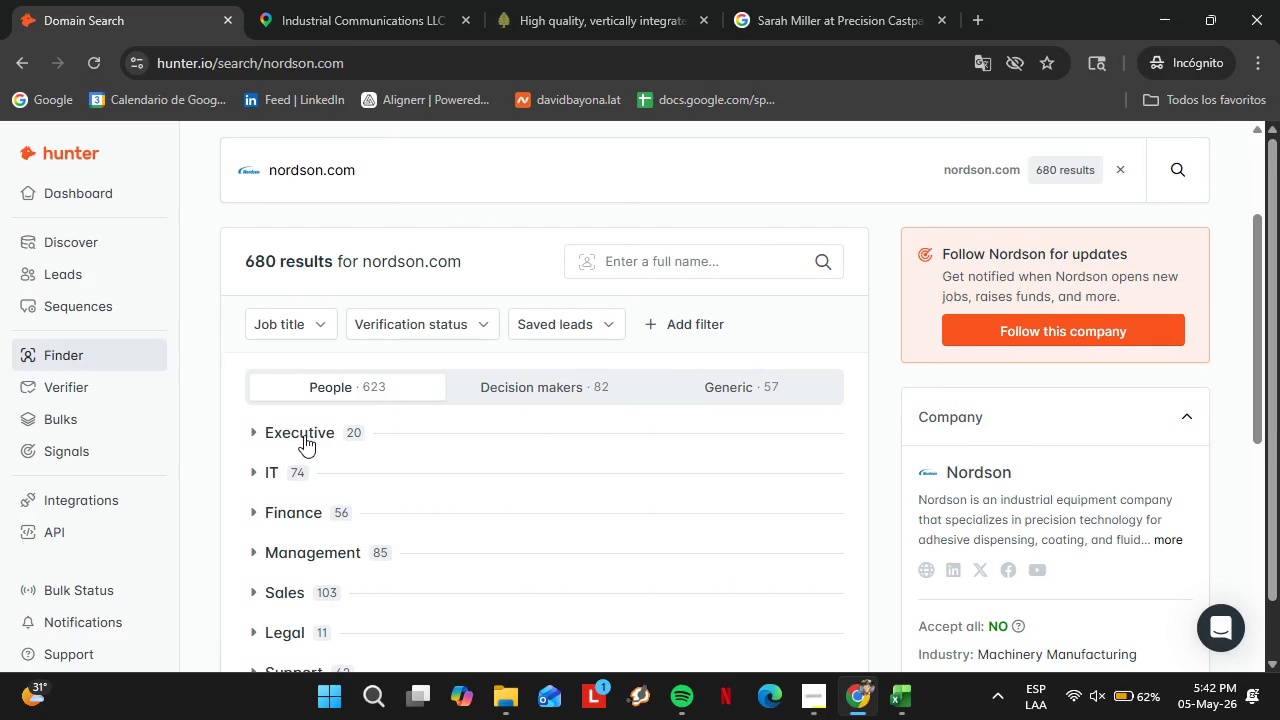 
wait(6.23)
 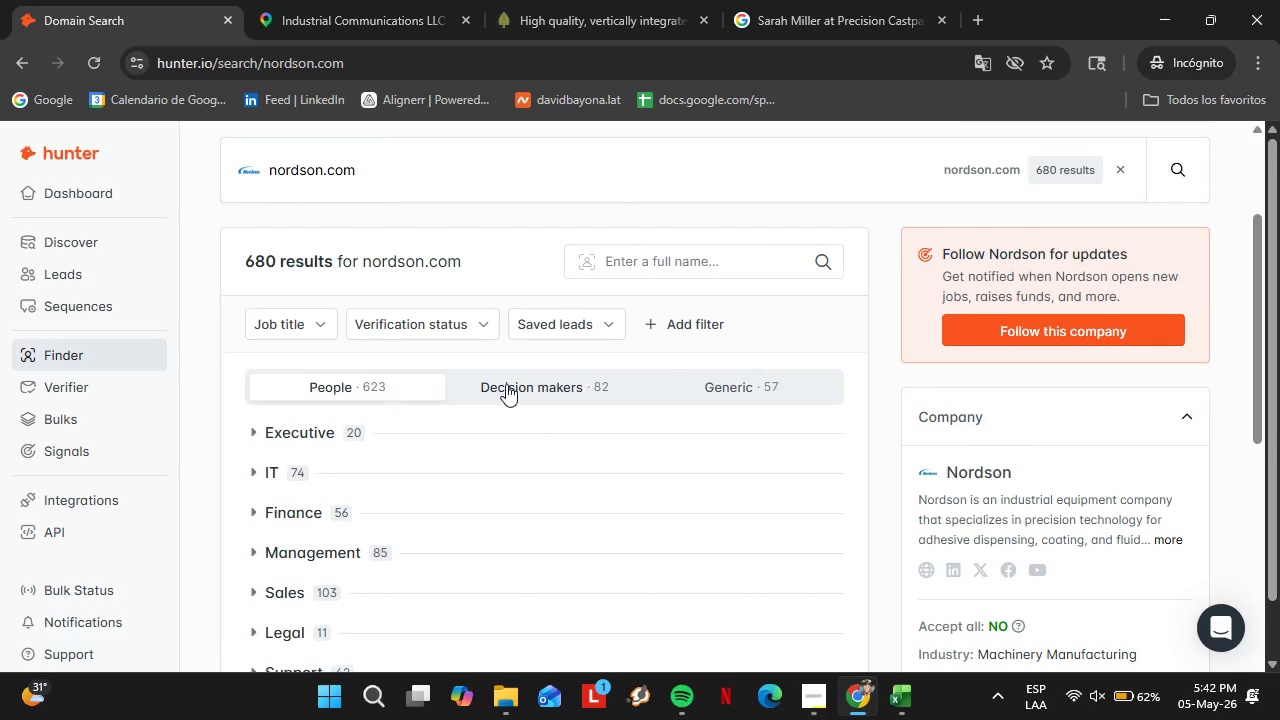 
left_click_drag(start_coordinate=[302, 307], to_coordinate=[305, 316])
 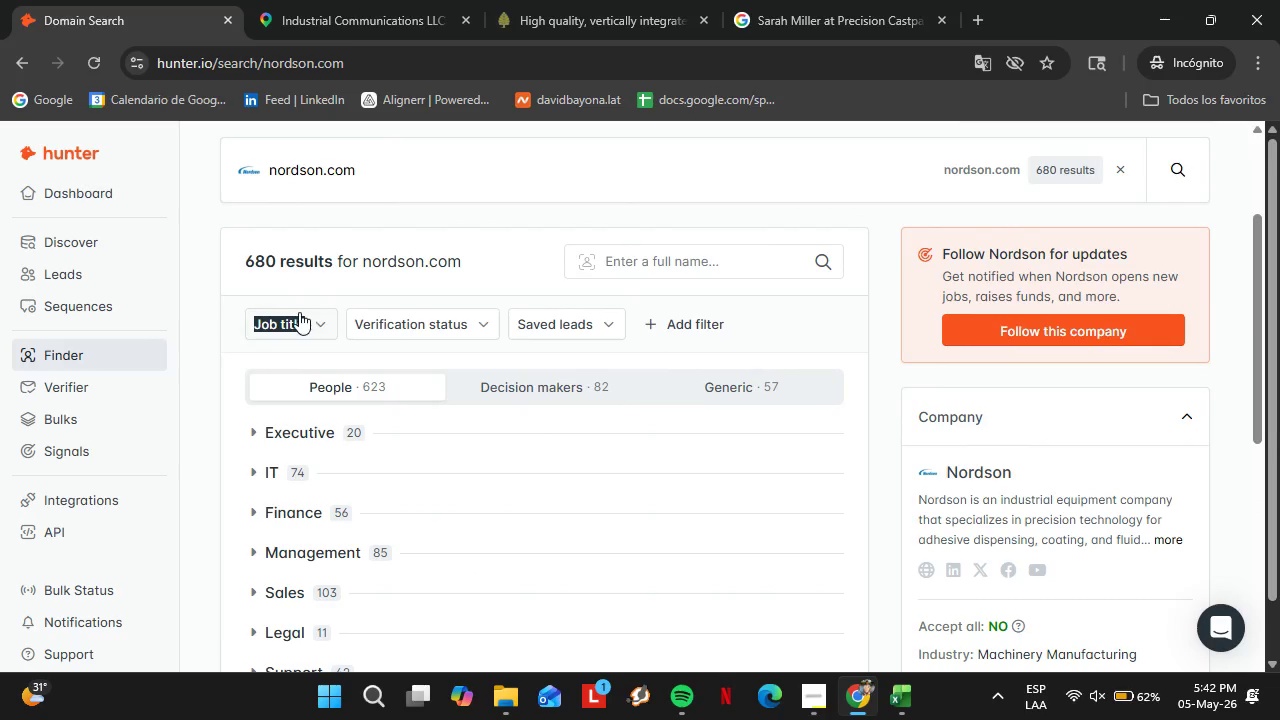 
left_click_drag(start_coordinate=[306, 317], to_coordinate=[299, 312])
 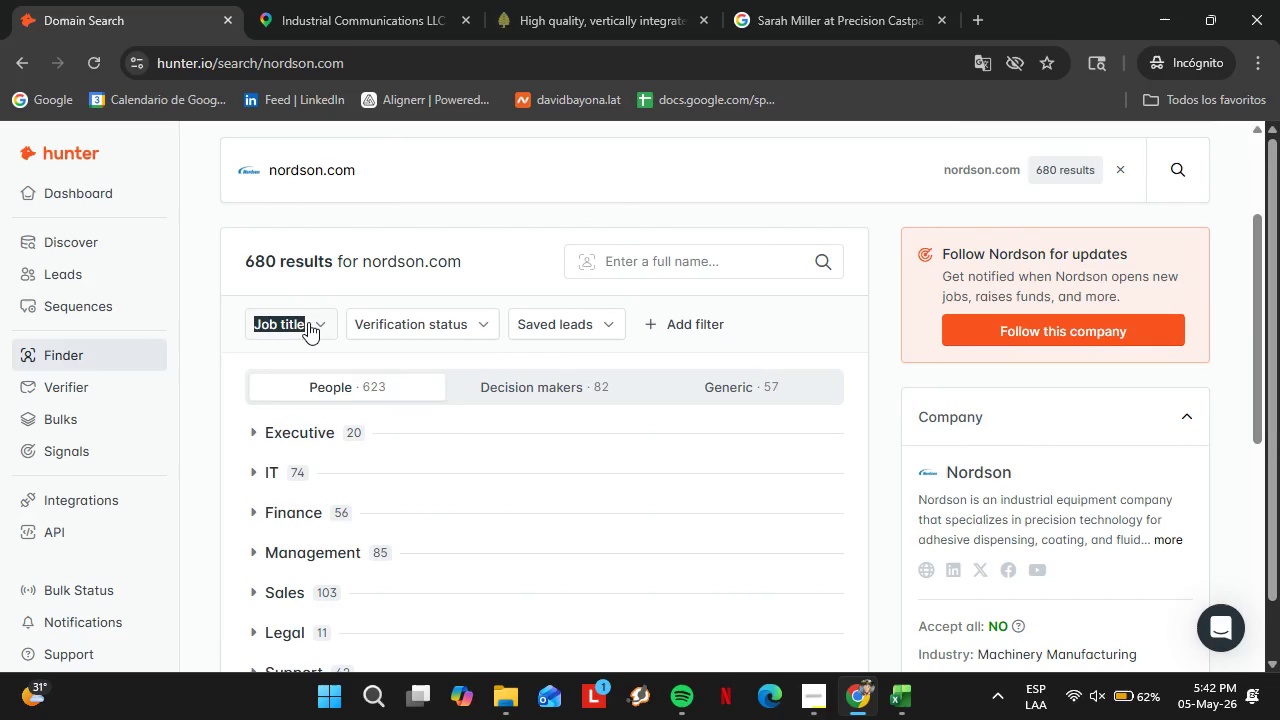 
triple_click([308, 322])
 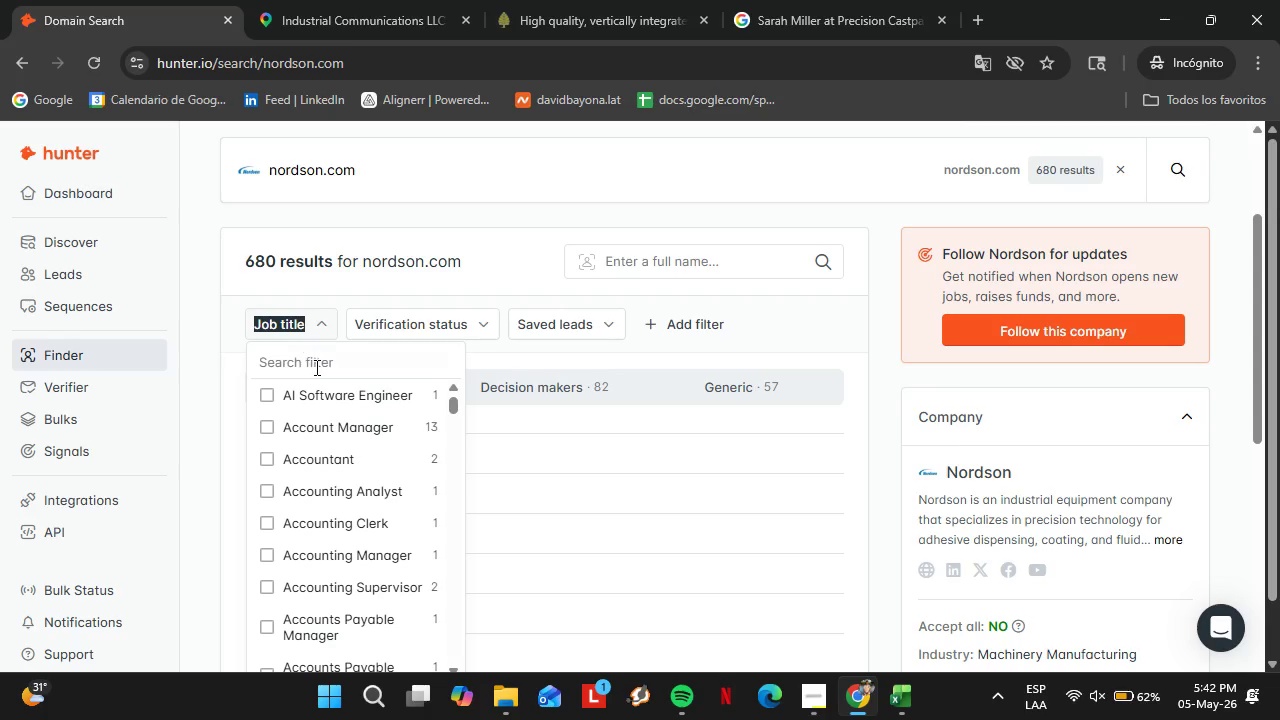 
left_click([315, 367])
 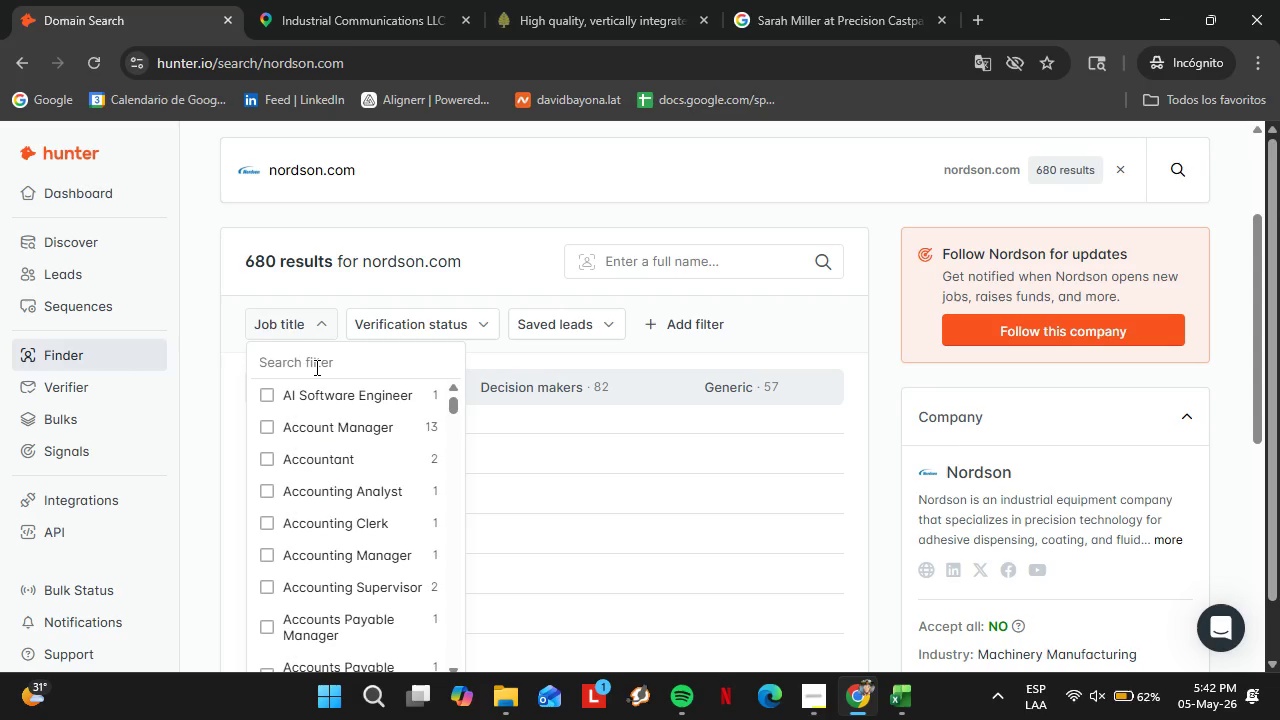 
type(finan)
 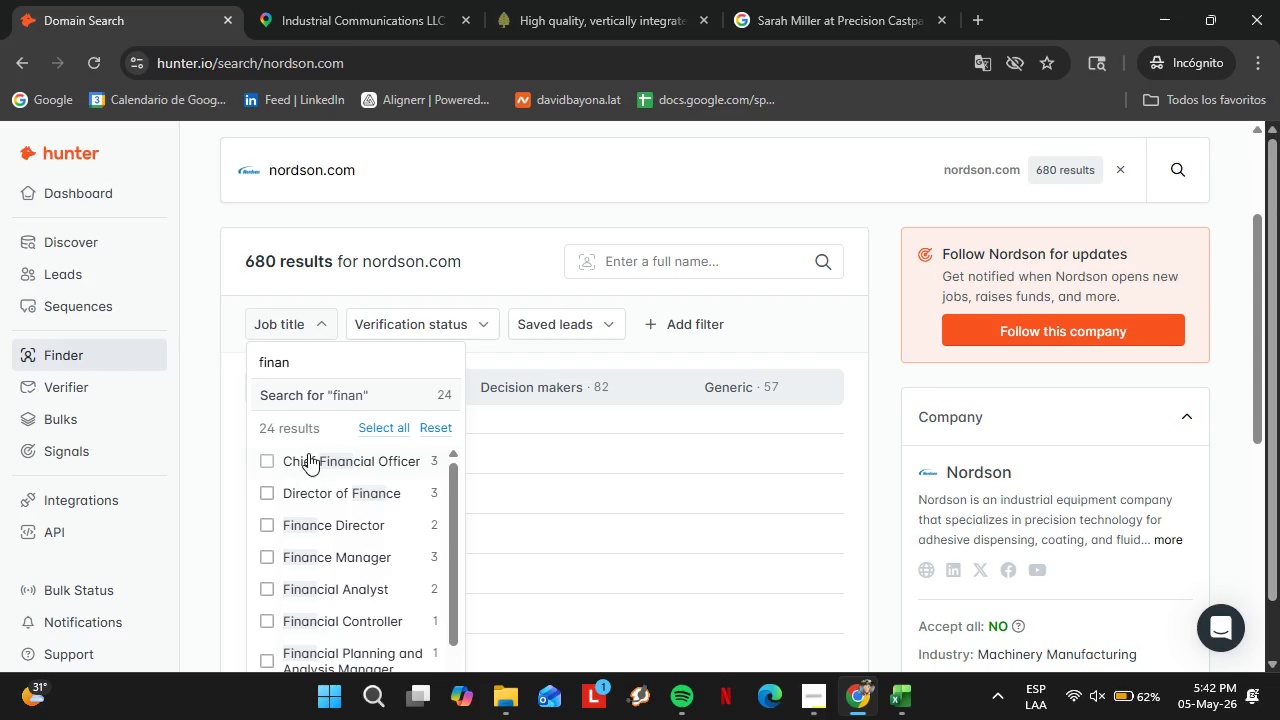 
left_click([264, 464])
 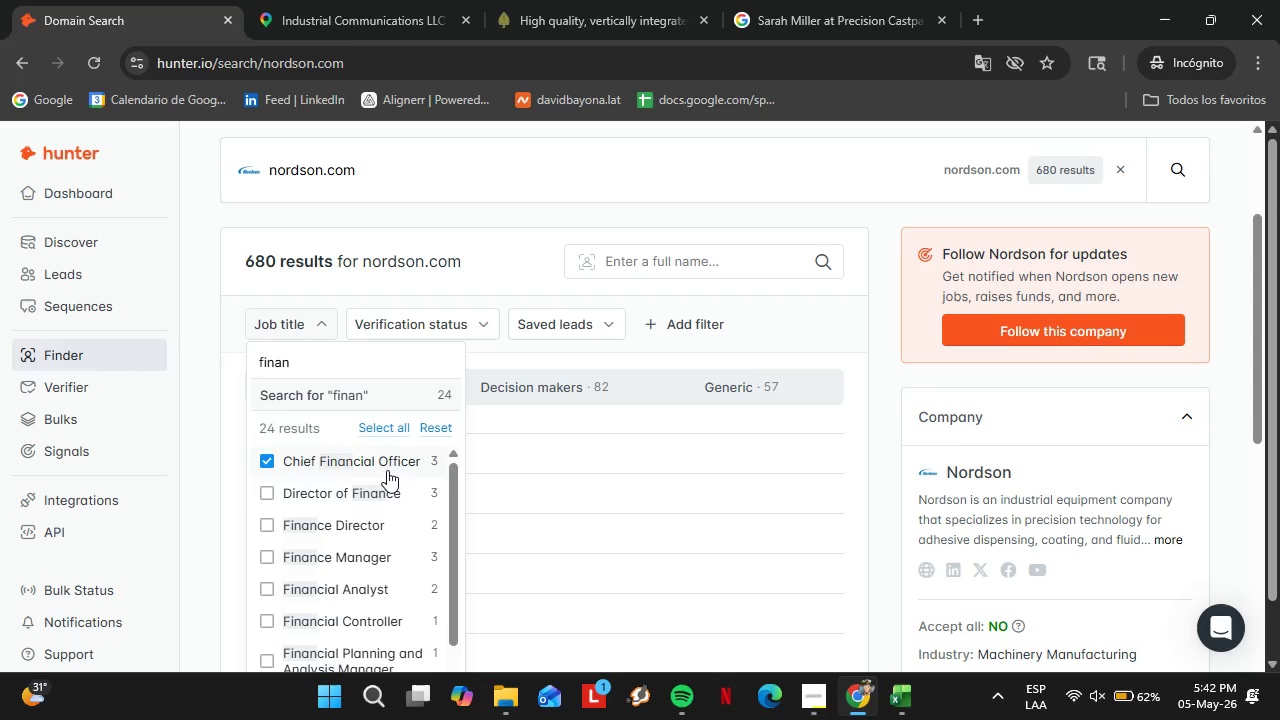 
scroll: coordinate [471, 508], scroll_direction: down, amount: 5.0
 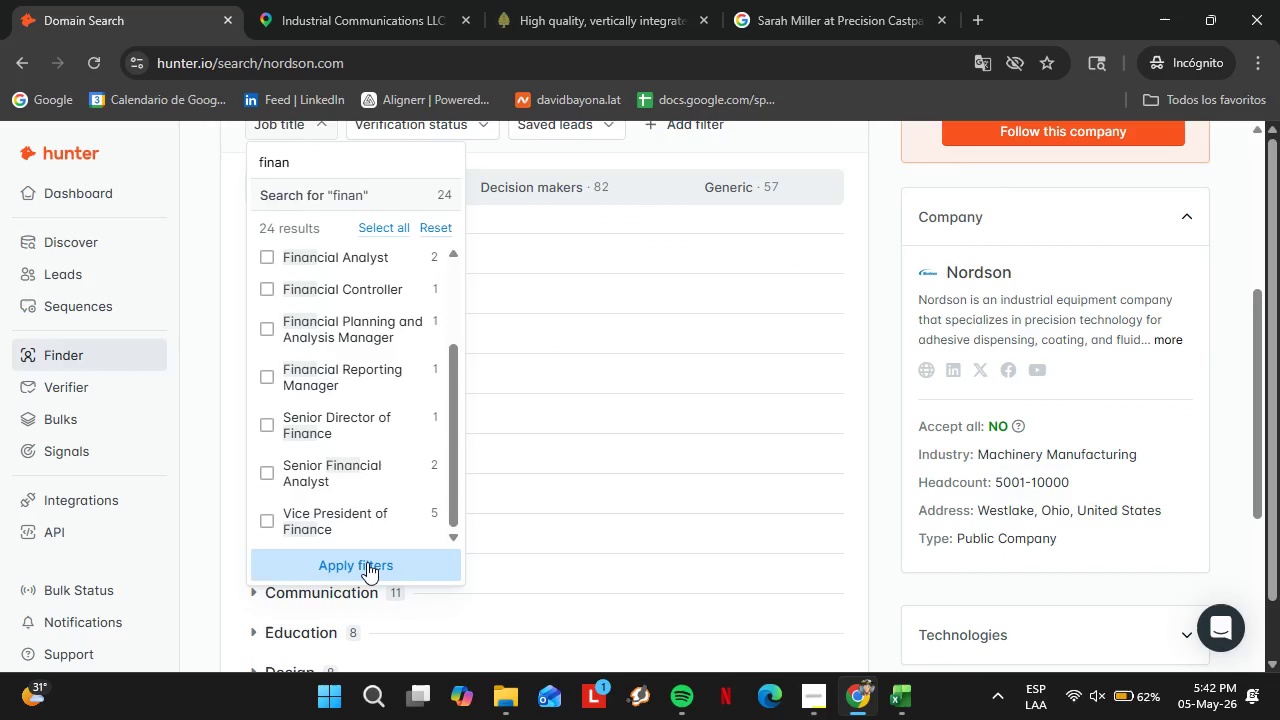 
left_click([367, 562])
 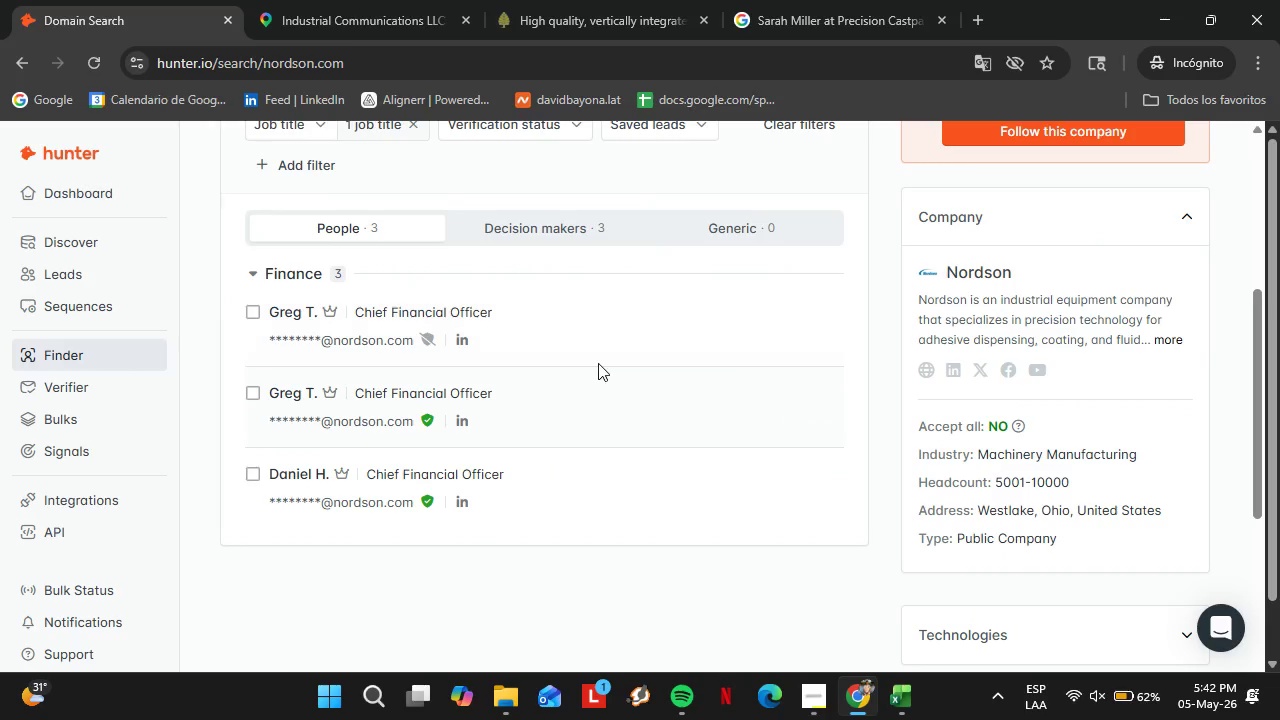 
left_click([817, 404])
 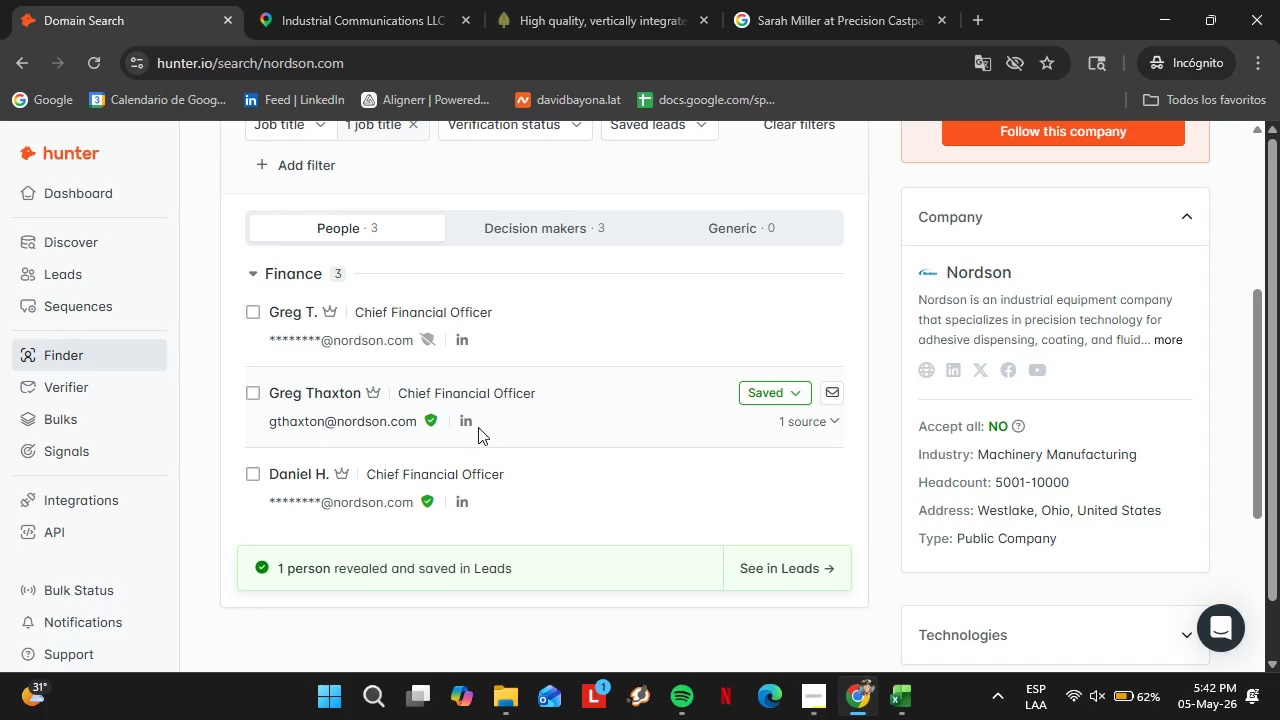 
left_click([775, 404])
 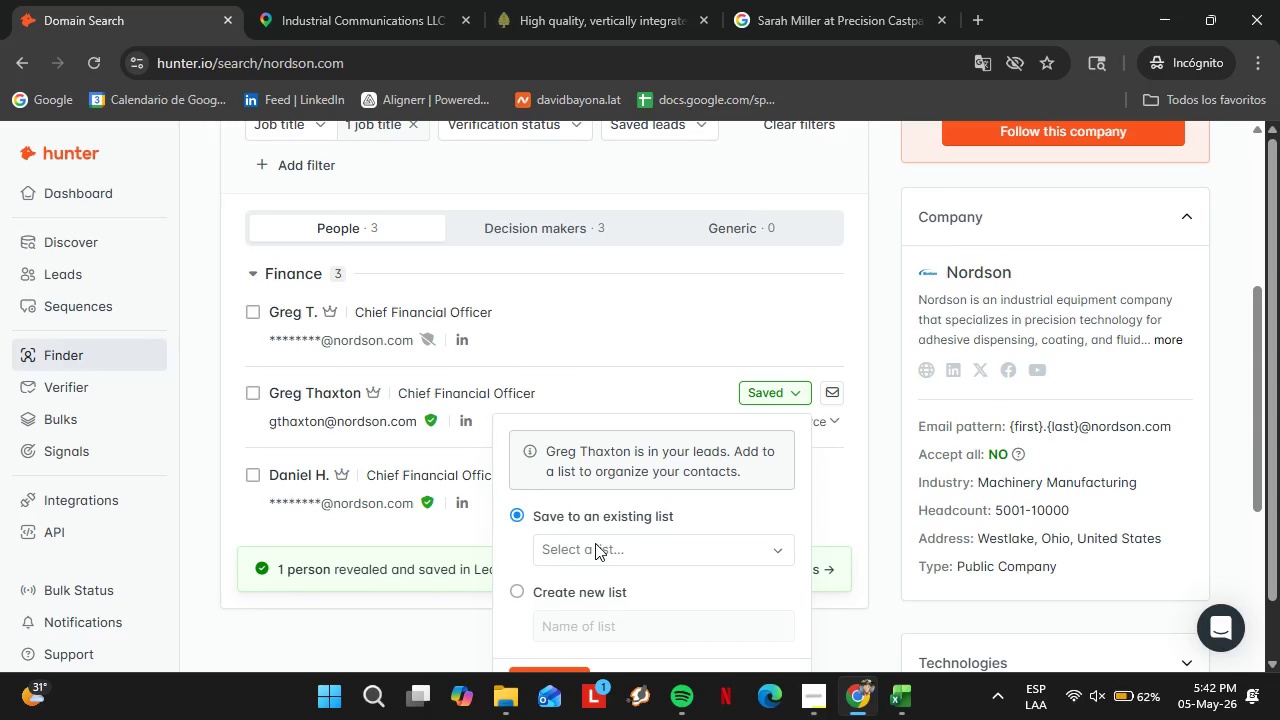 
left_click([595, 543])
 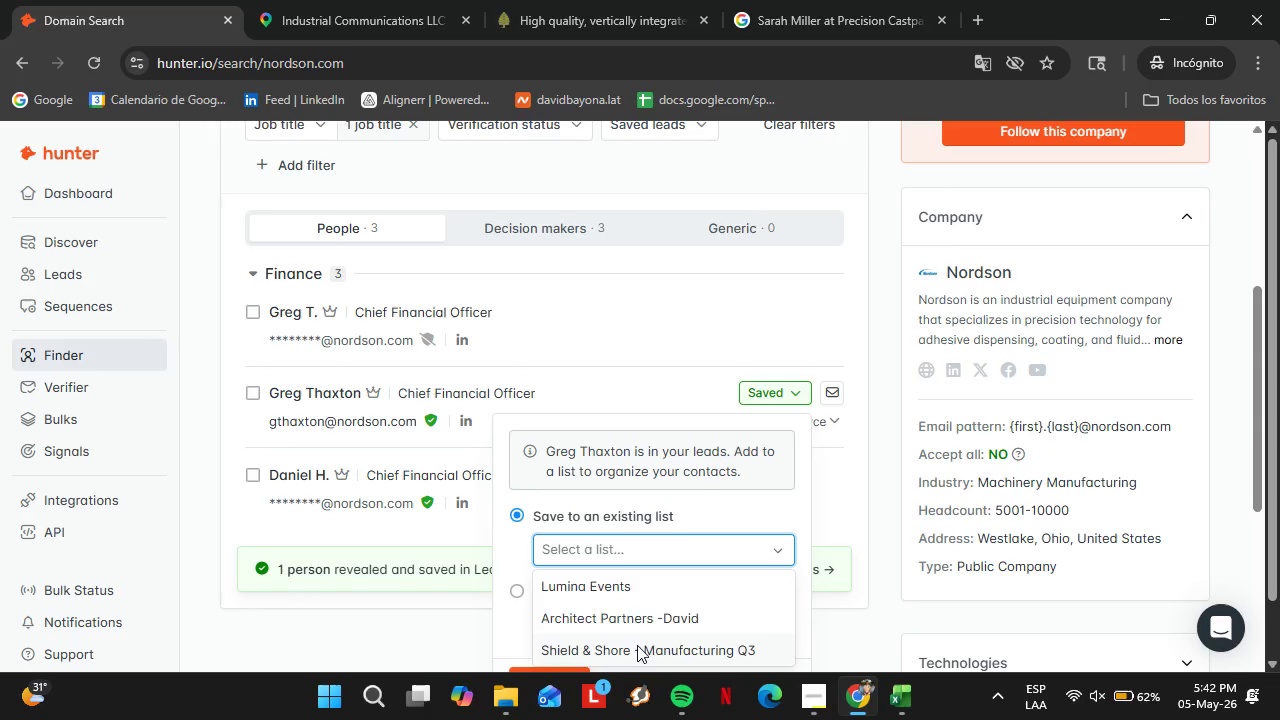 
left_click([637, 645])
 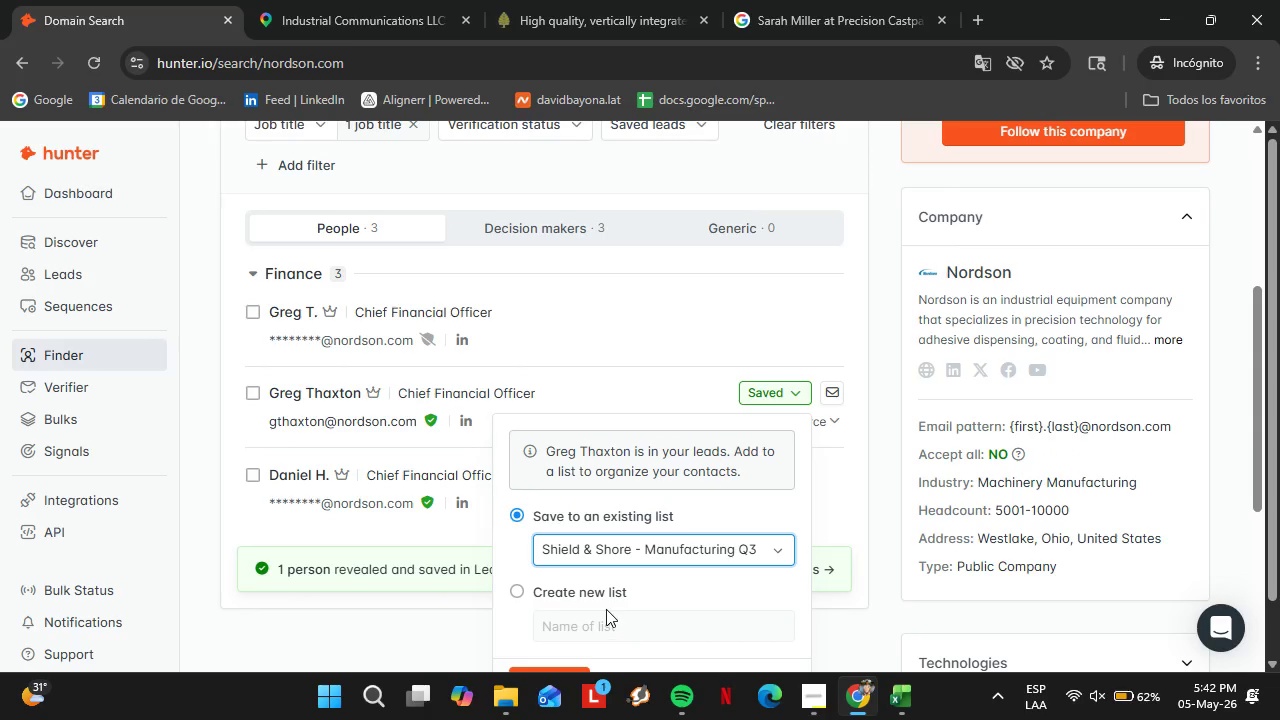 
scroll: coordinate [606, 609], scroll_direction: down, amount: 1.0
 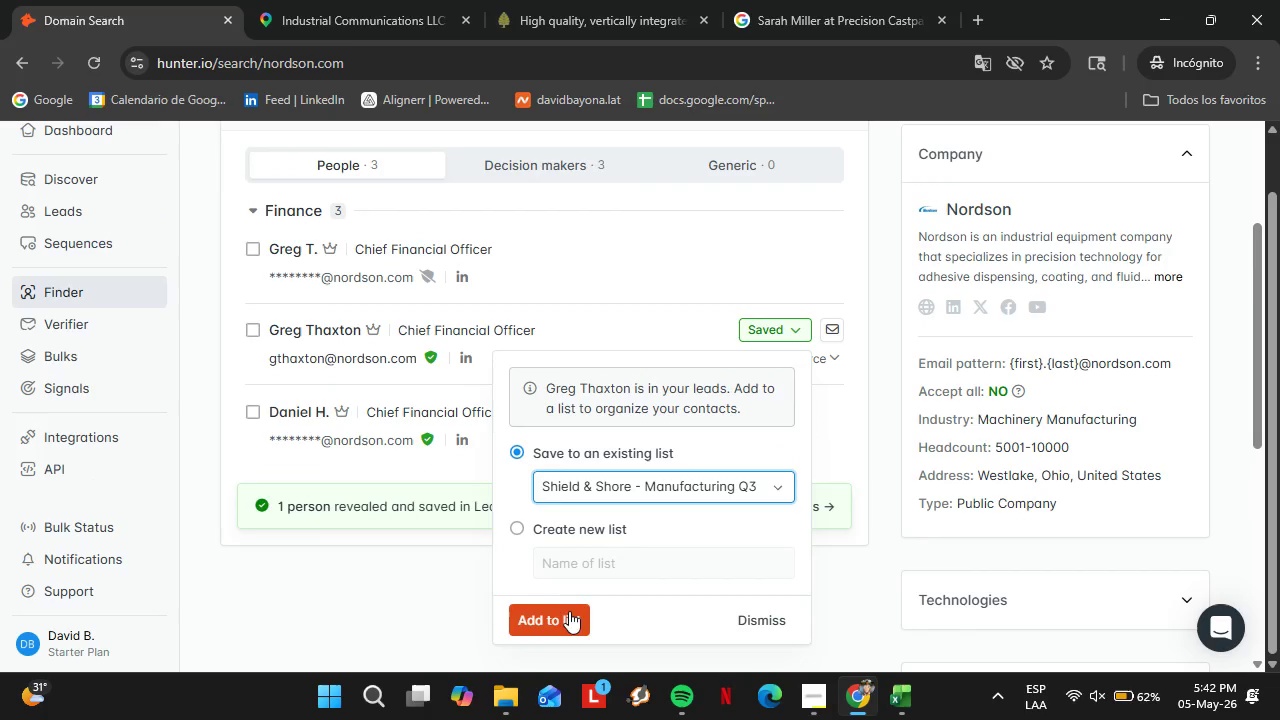 
left_click([569, 611])
 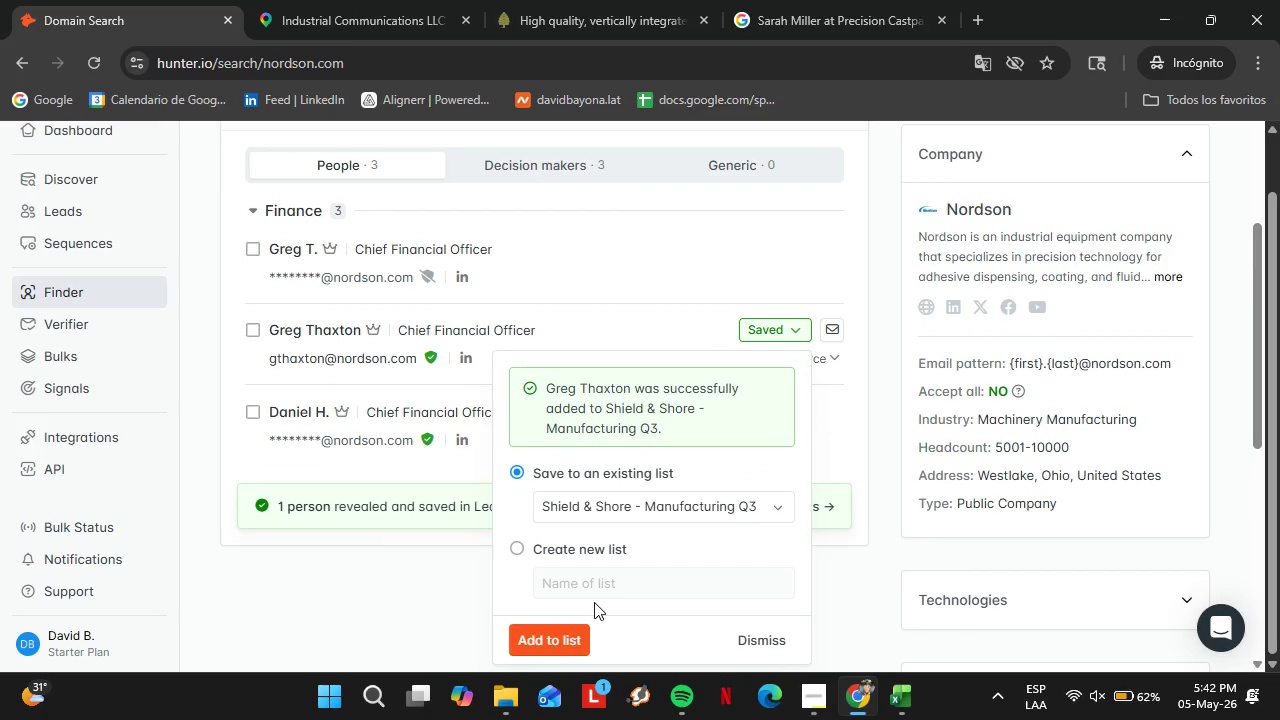 
wait(6.02)
 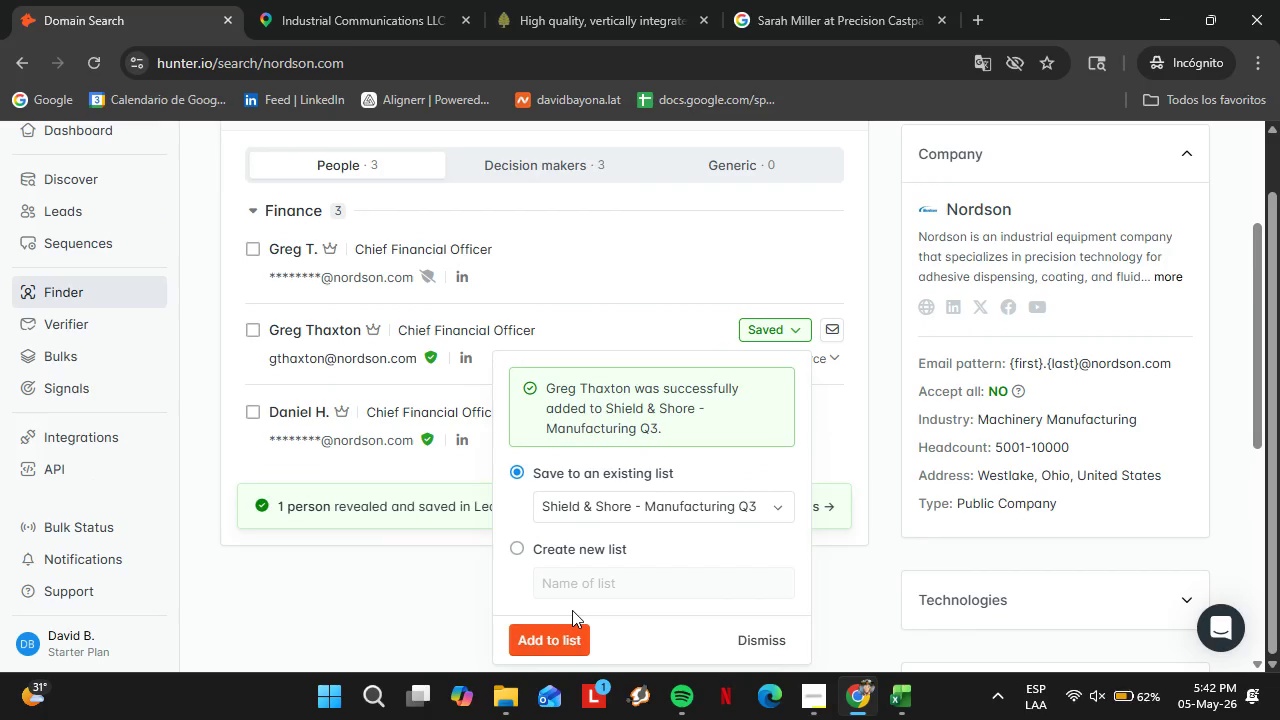 
left_click([755, 643])
 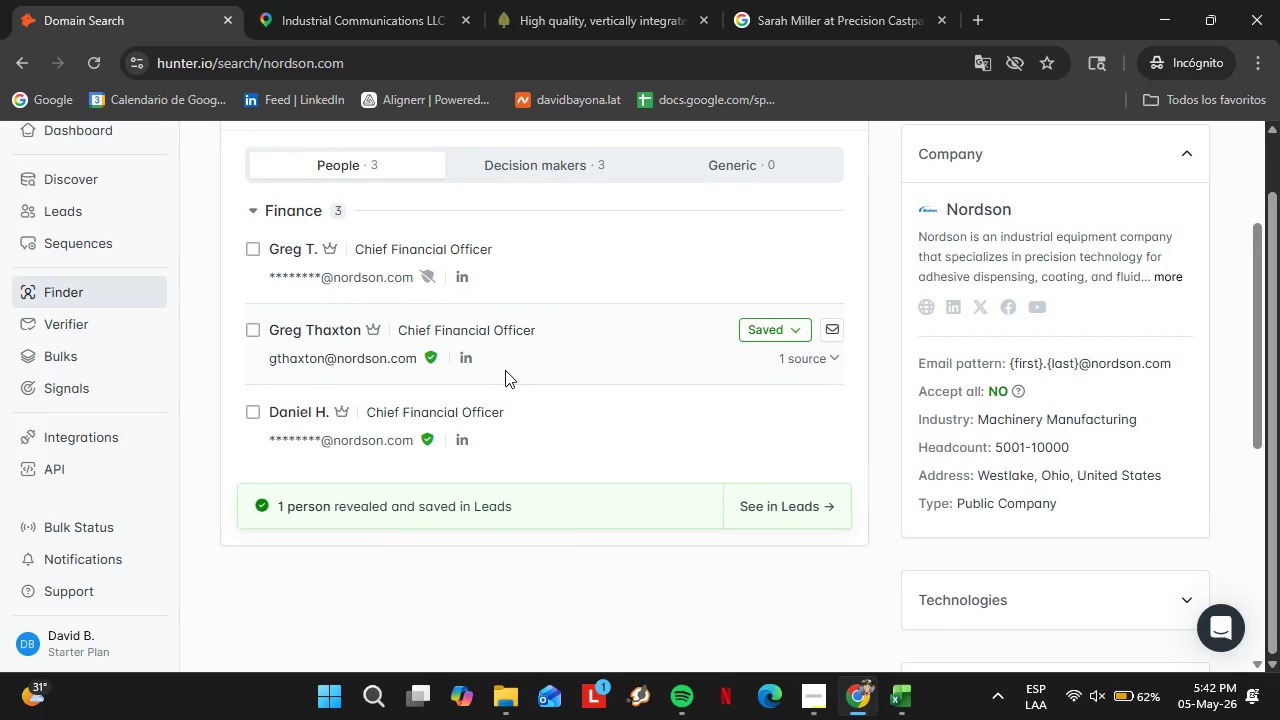 
scroll: coordinate [513, 386], scroll_direction: up, amount: 3.0
 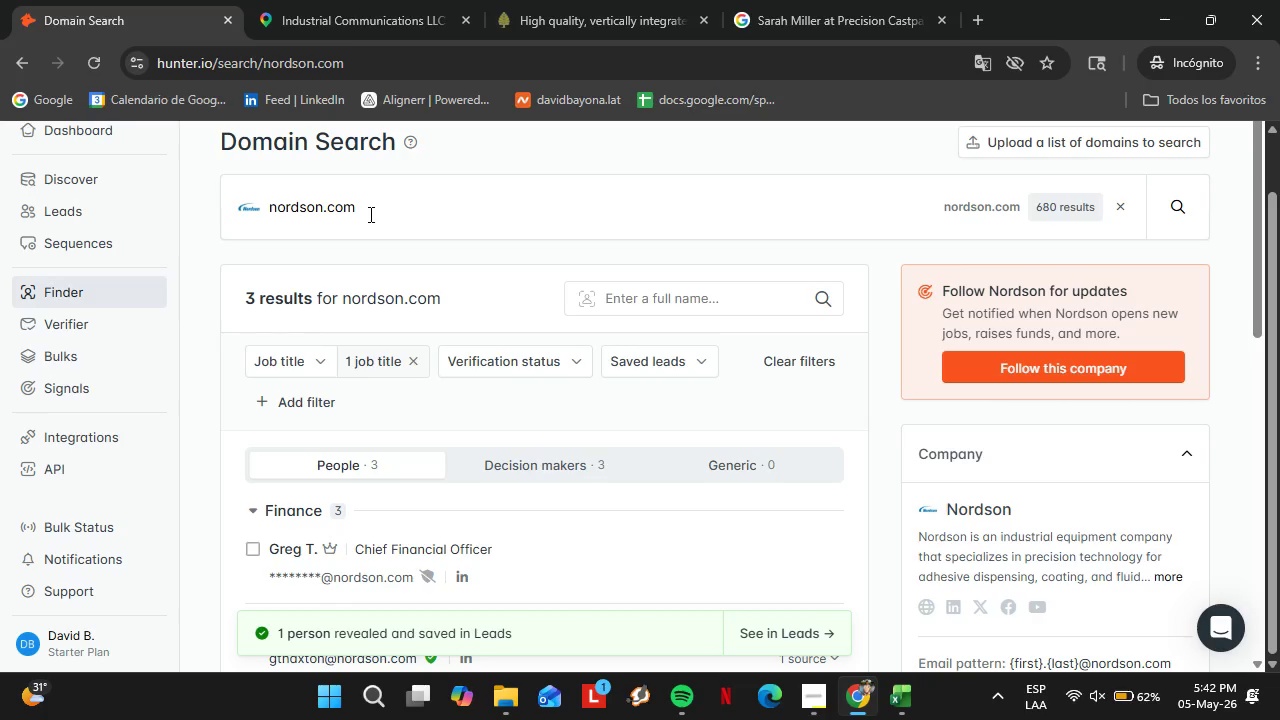 
double_click([369, 214])
 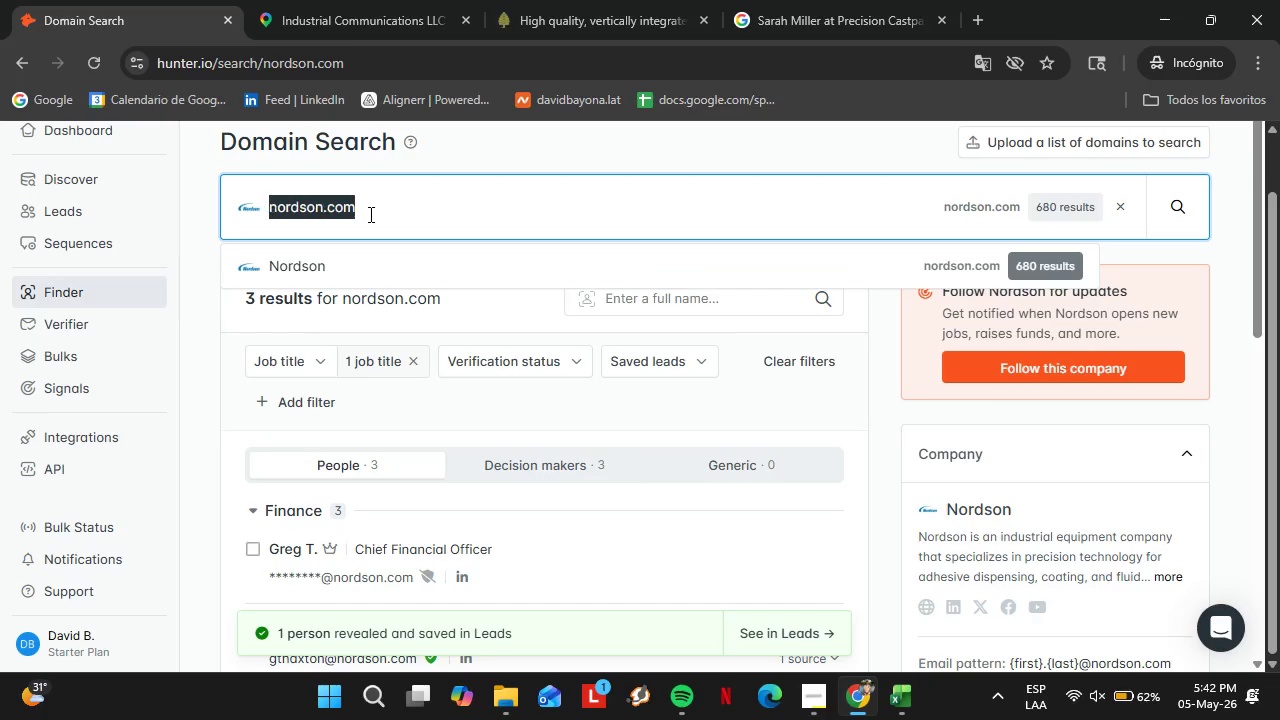 
triple_click([369, 214])
 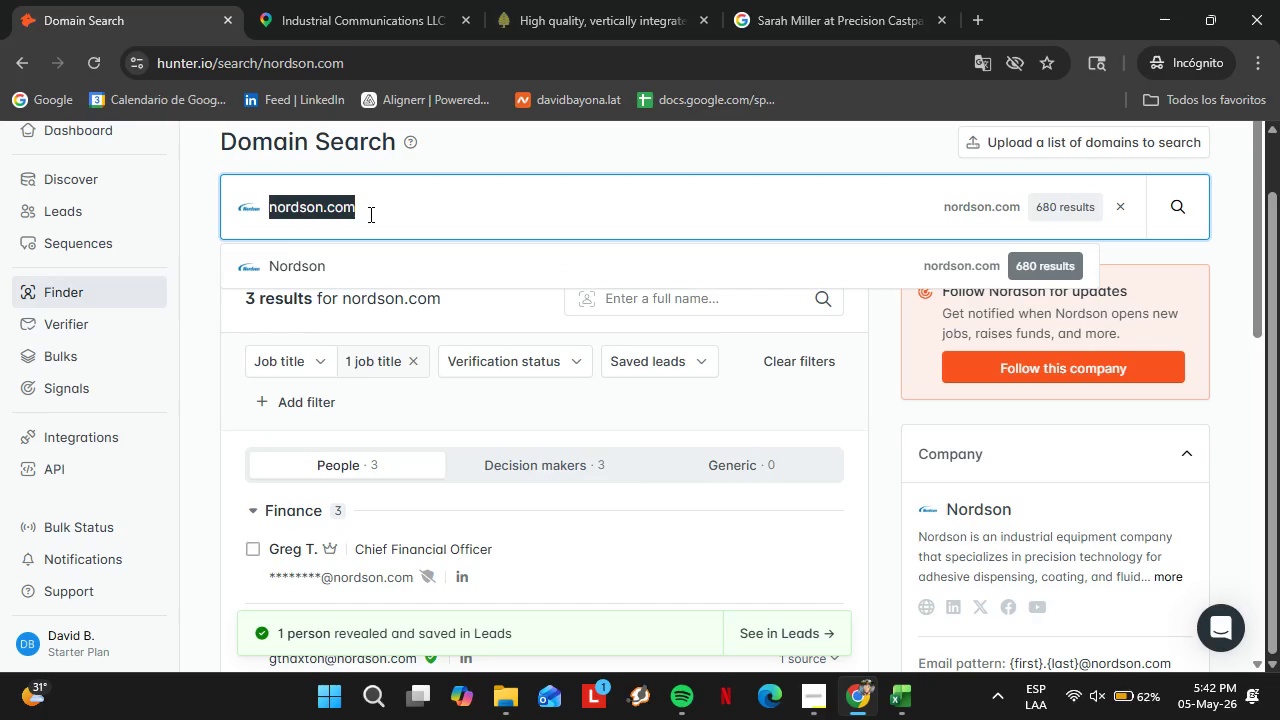 
triple_click([369, 214])
 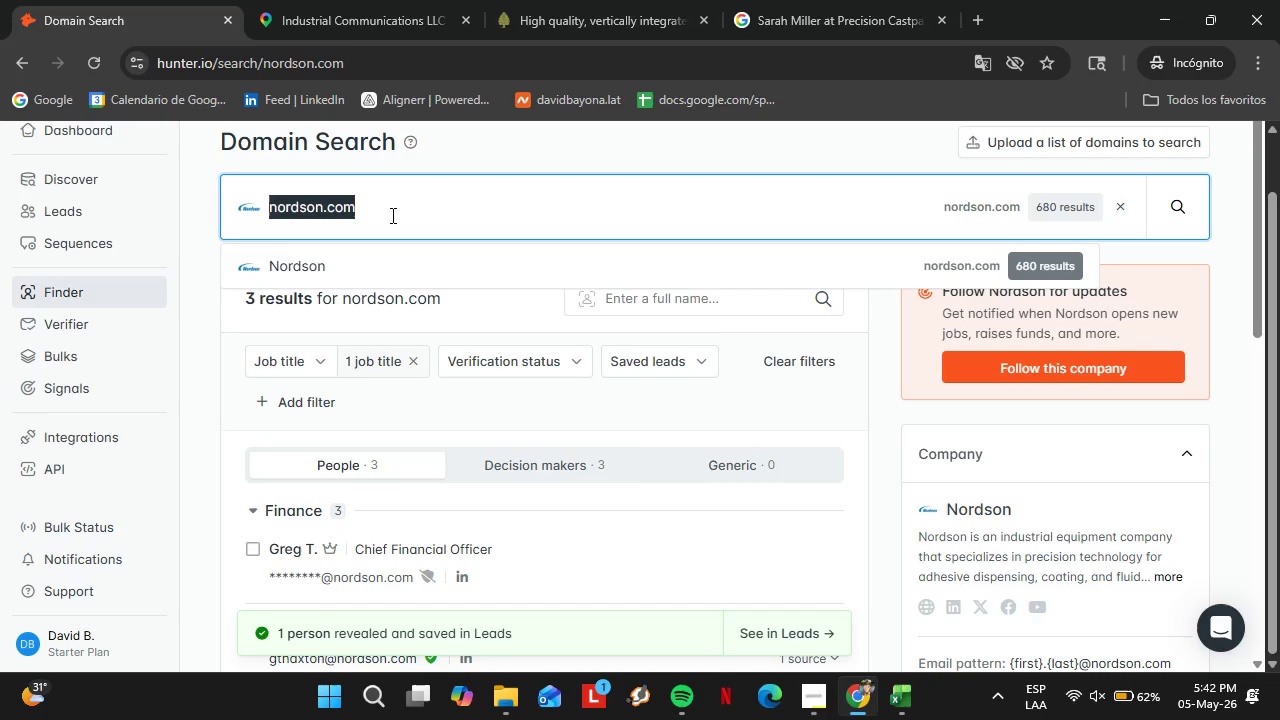 
type(novolex.com)
 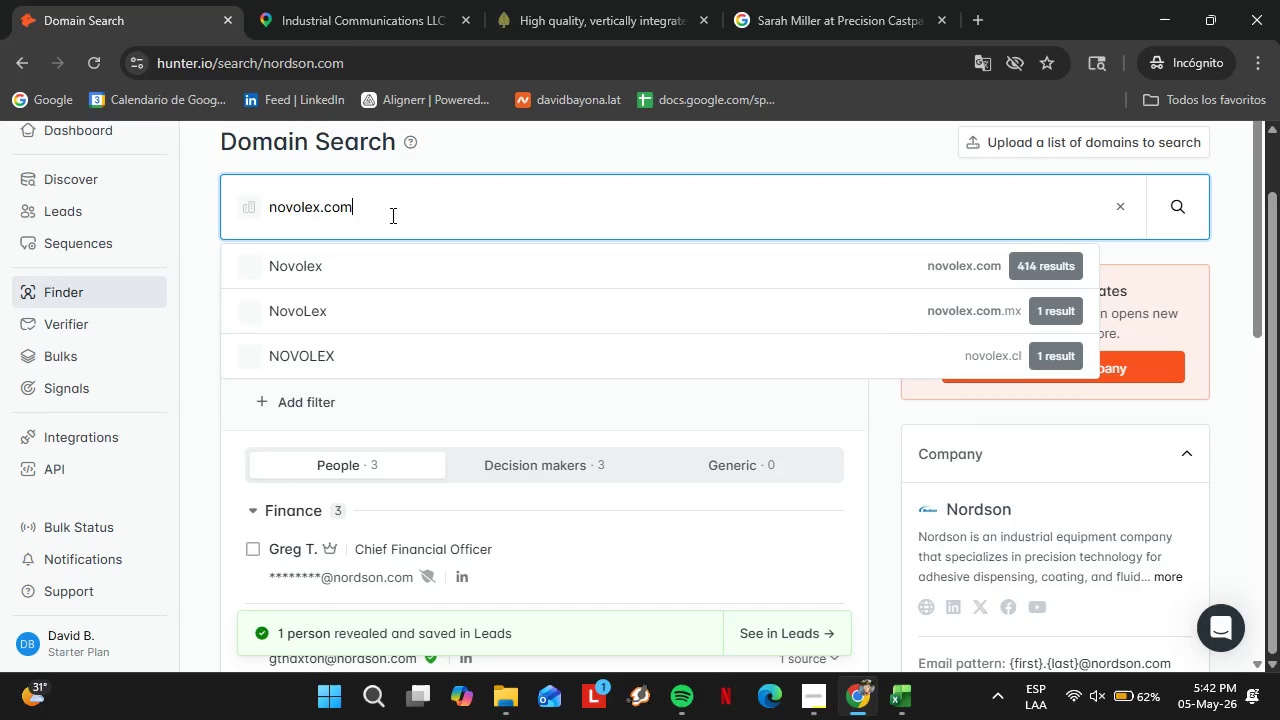 
key(Enter)
 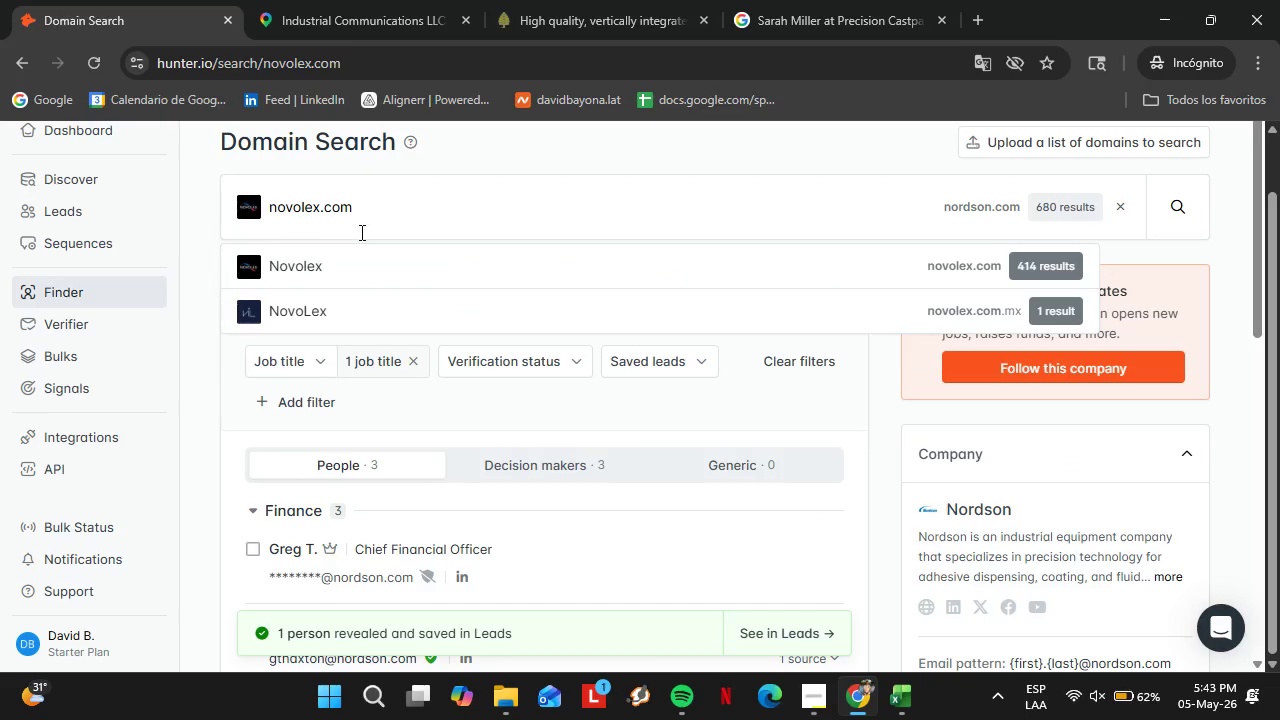 
wait(6.36)
 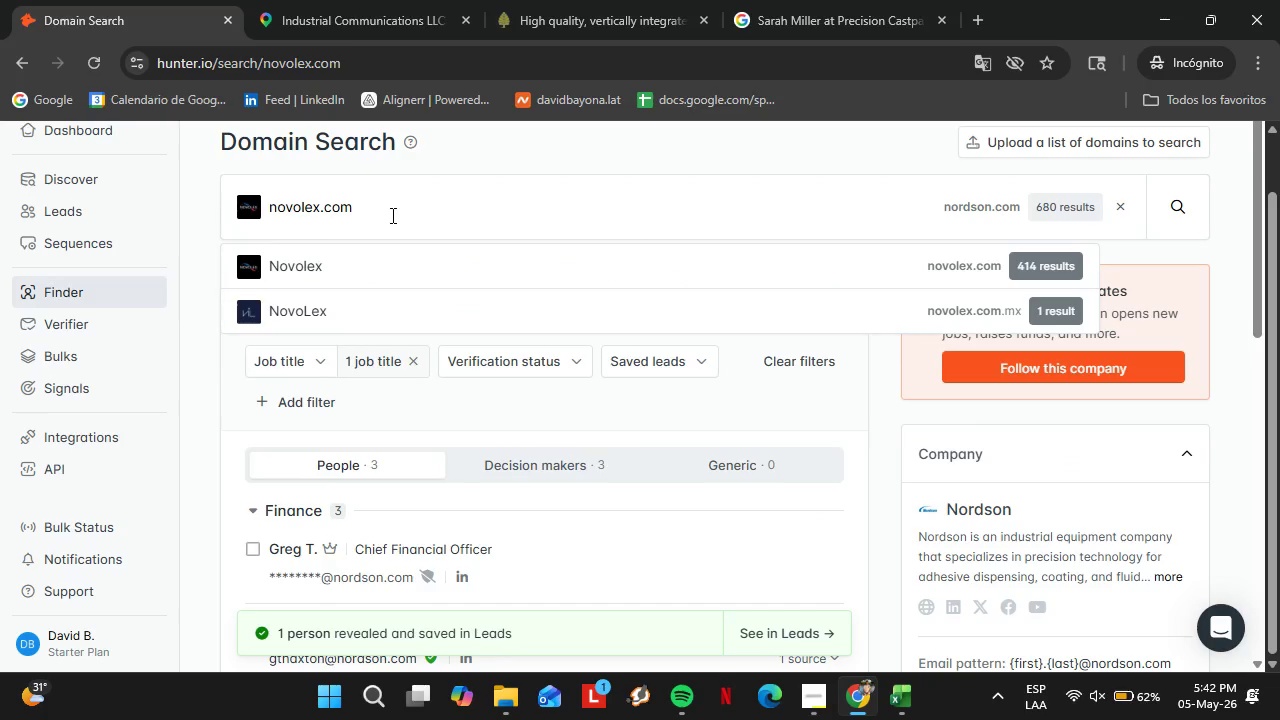 
left_click([310, 253])
 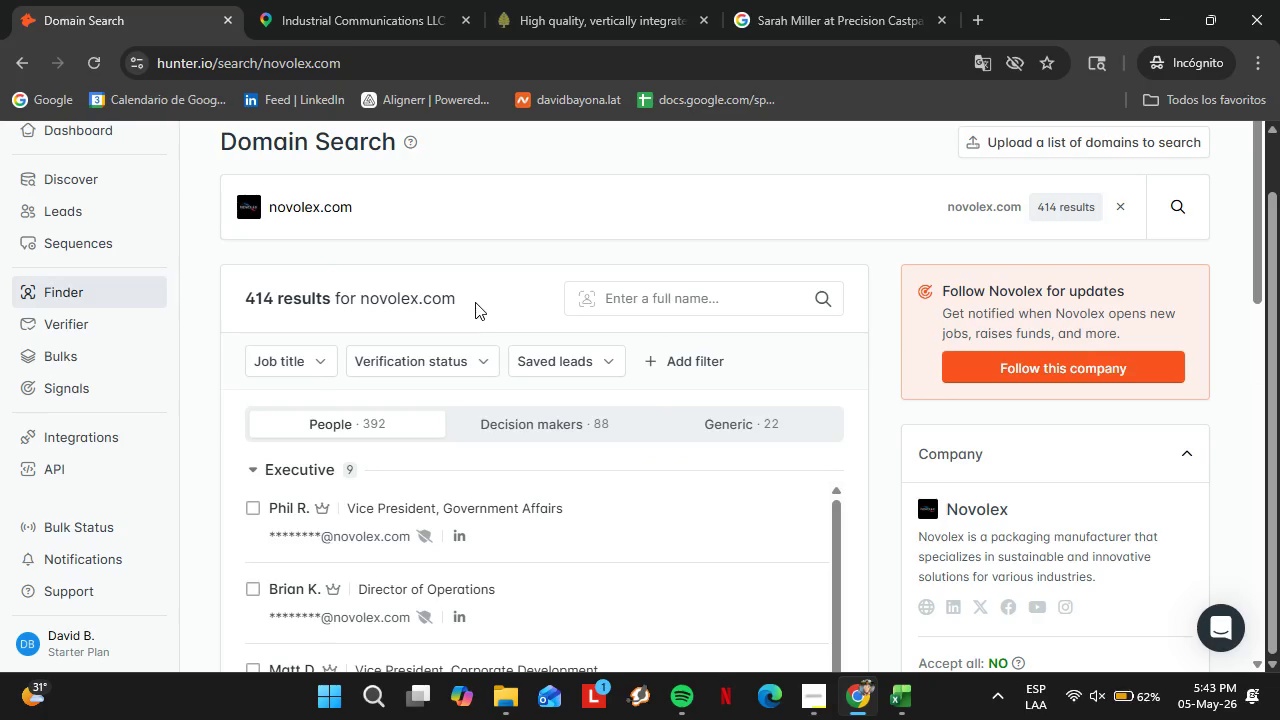 
scroll: coordinate [476, 395], scroll_direction: none, amount: 0.0
 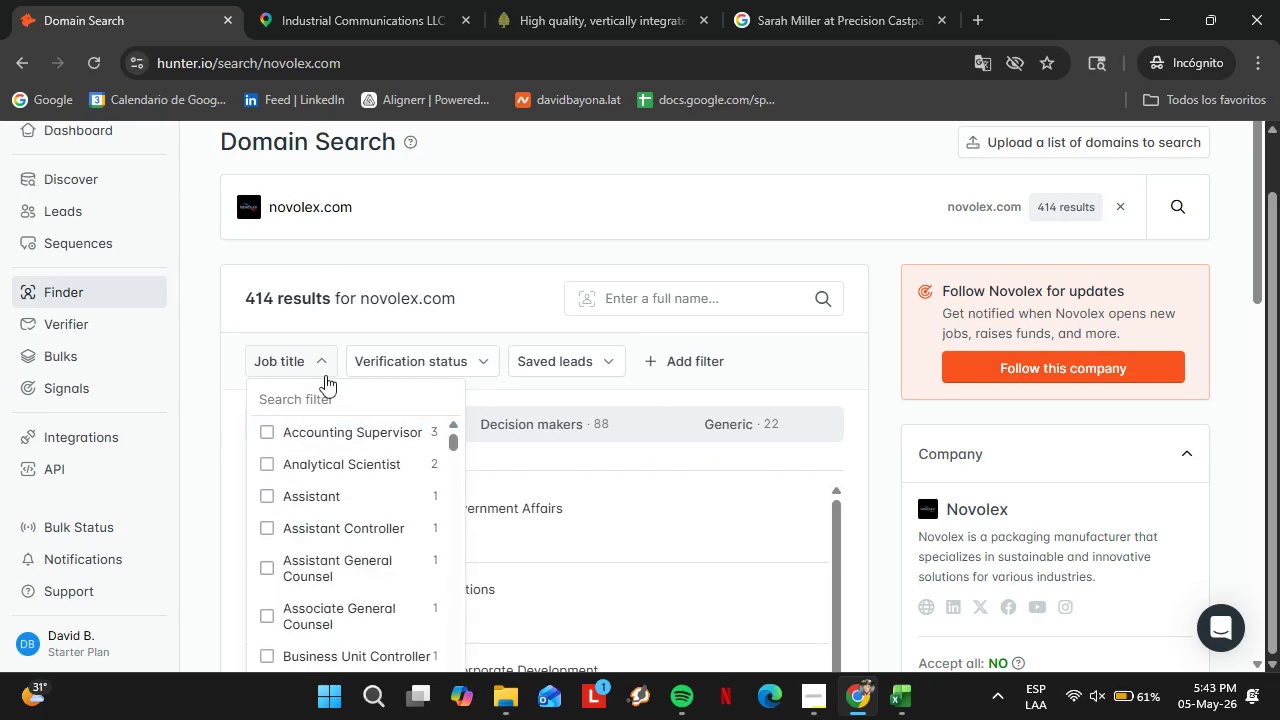 
left_click([333, 400])
 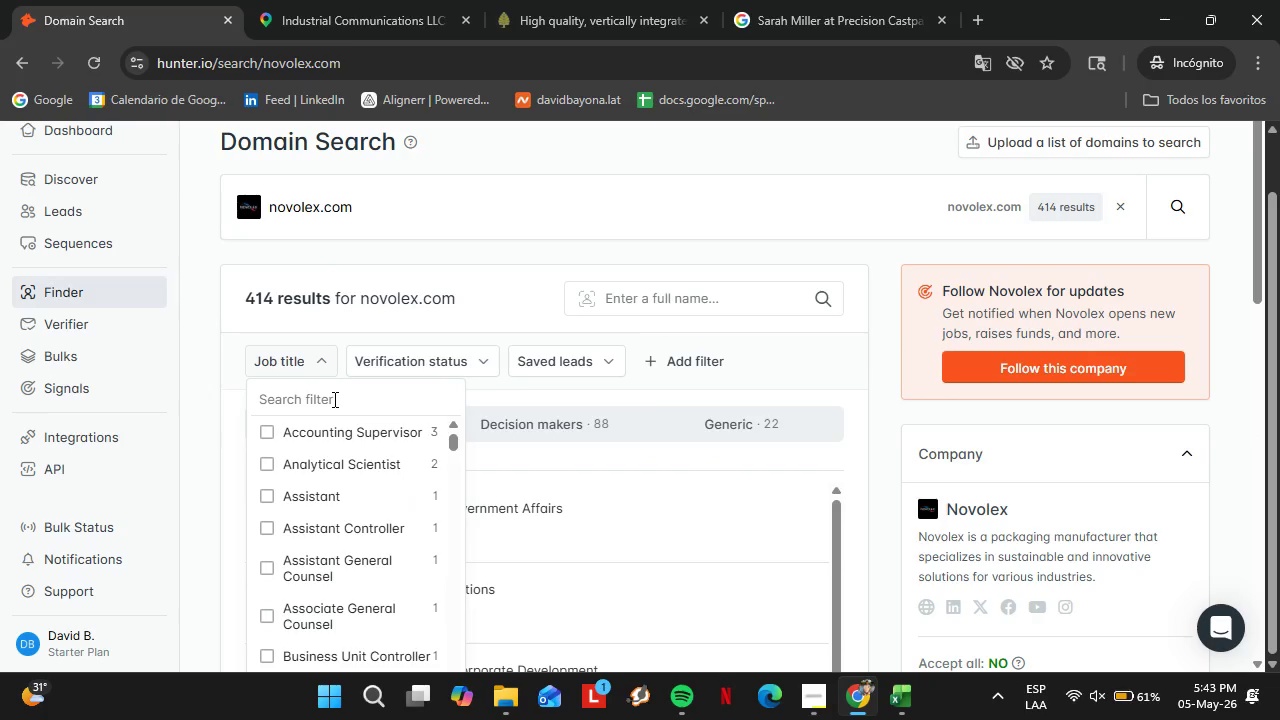 
type(finance)
 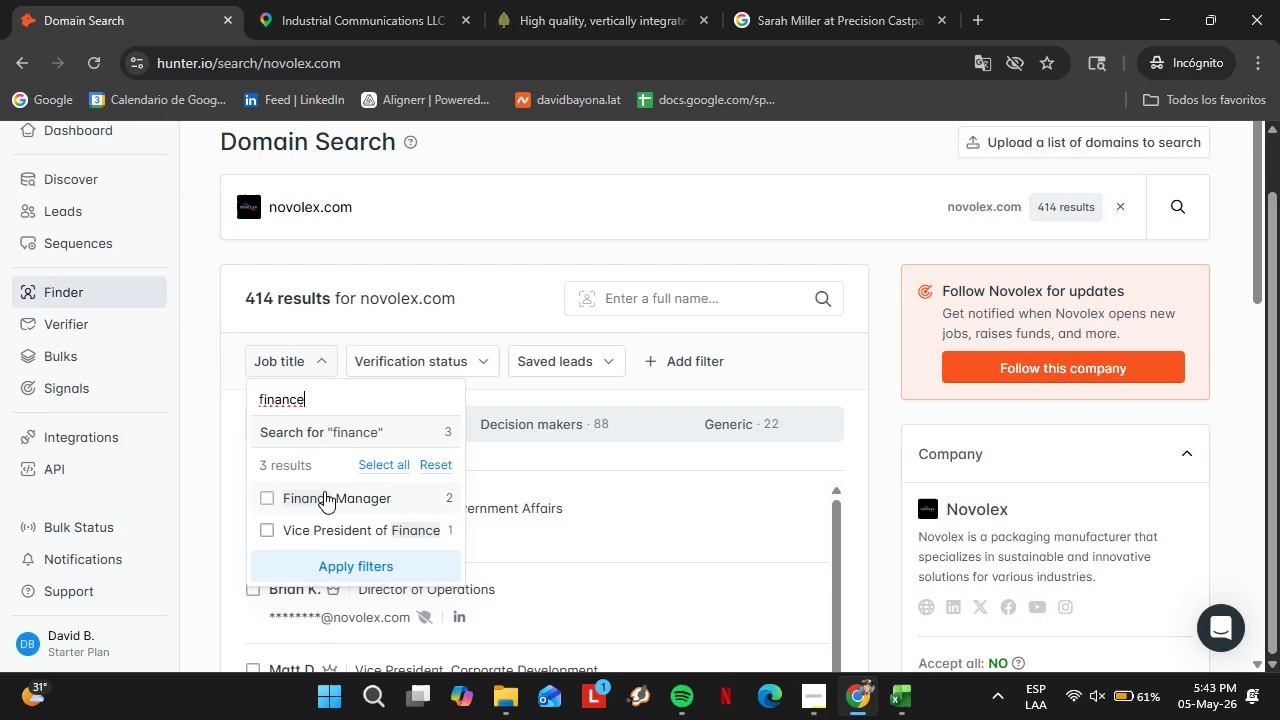 
key(Backspace)
 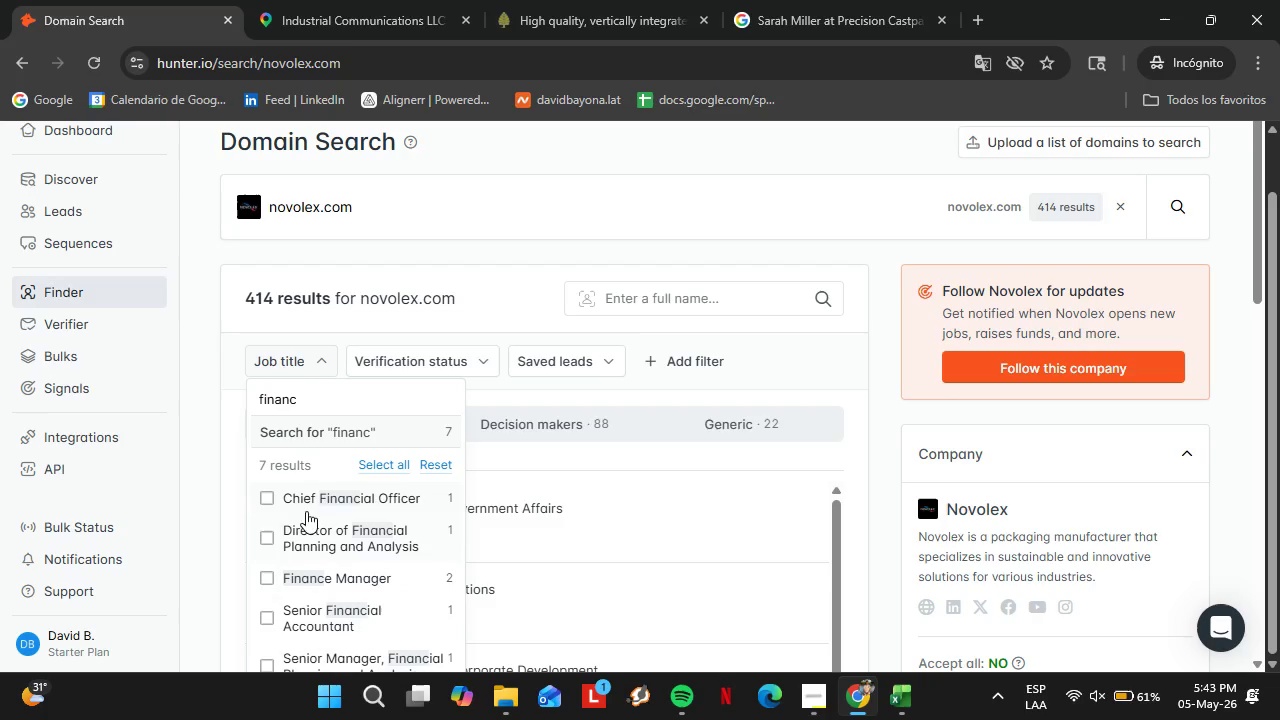 
left_click([262, 507])
 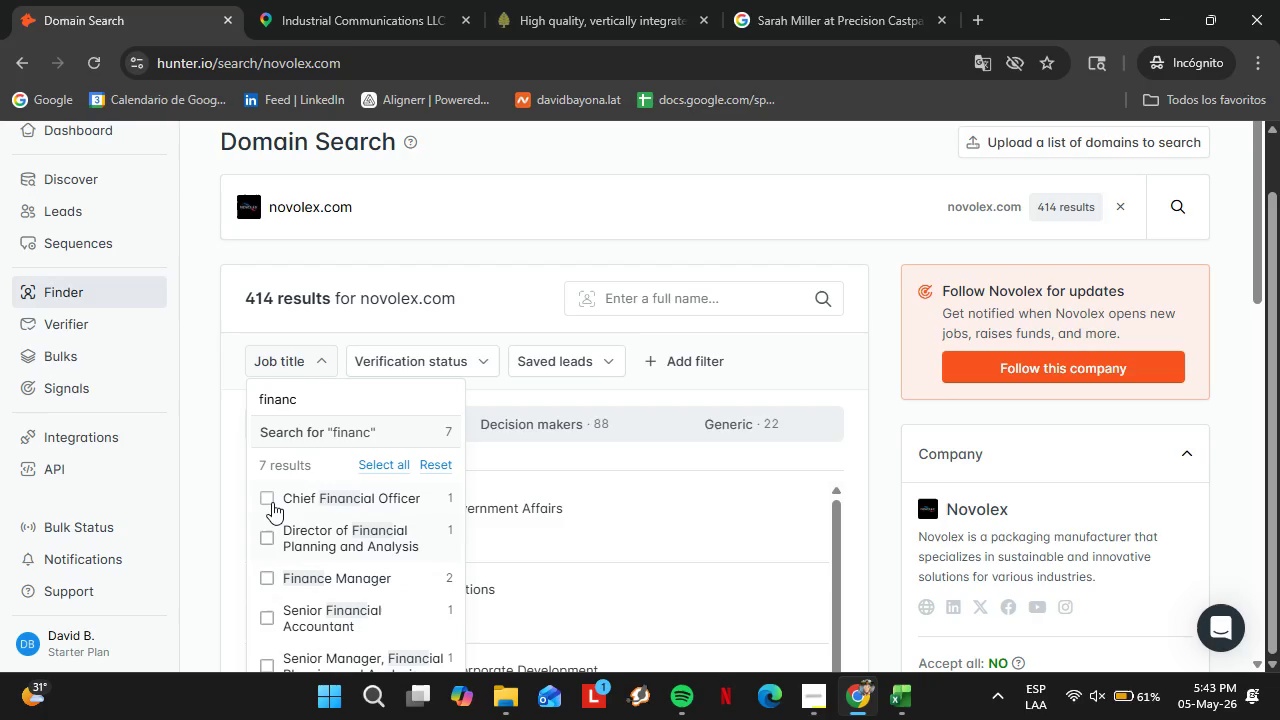 
left_click([272, 502])
 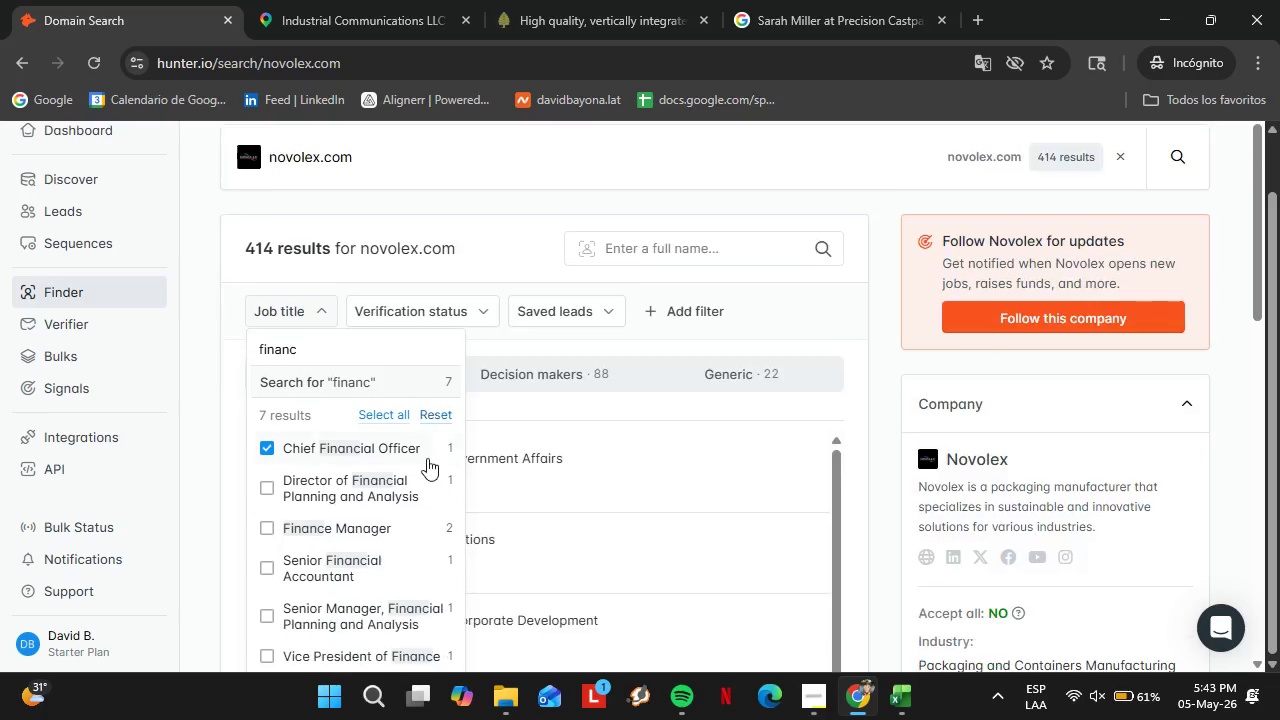 
scroll: coordinate [427, 458], scroll_direction: down, amount: 3.0
 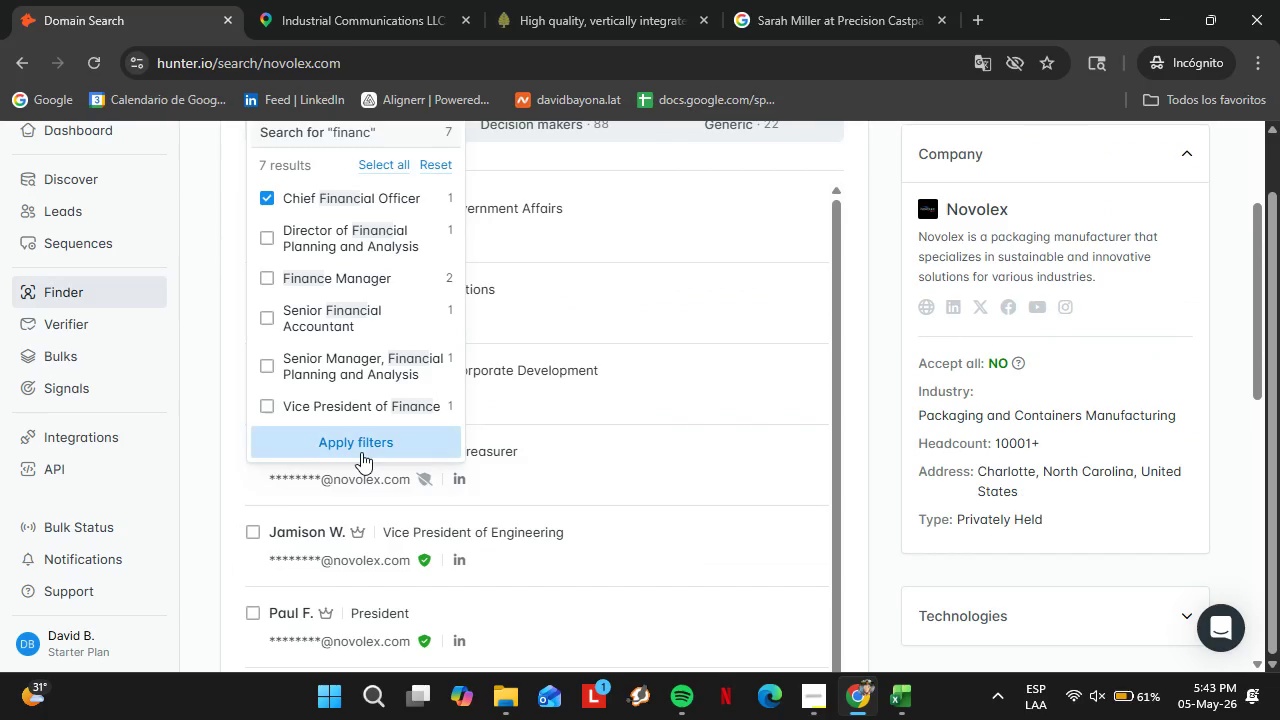 
left_click([361, 452])
 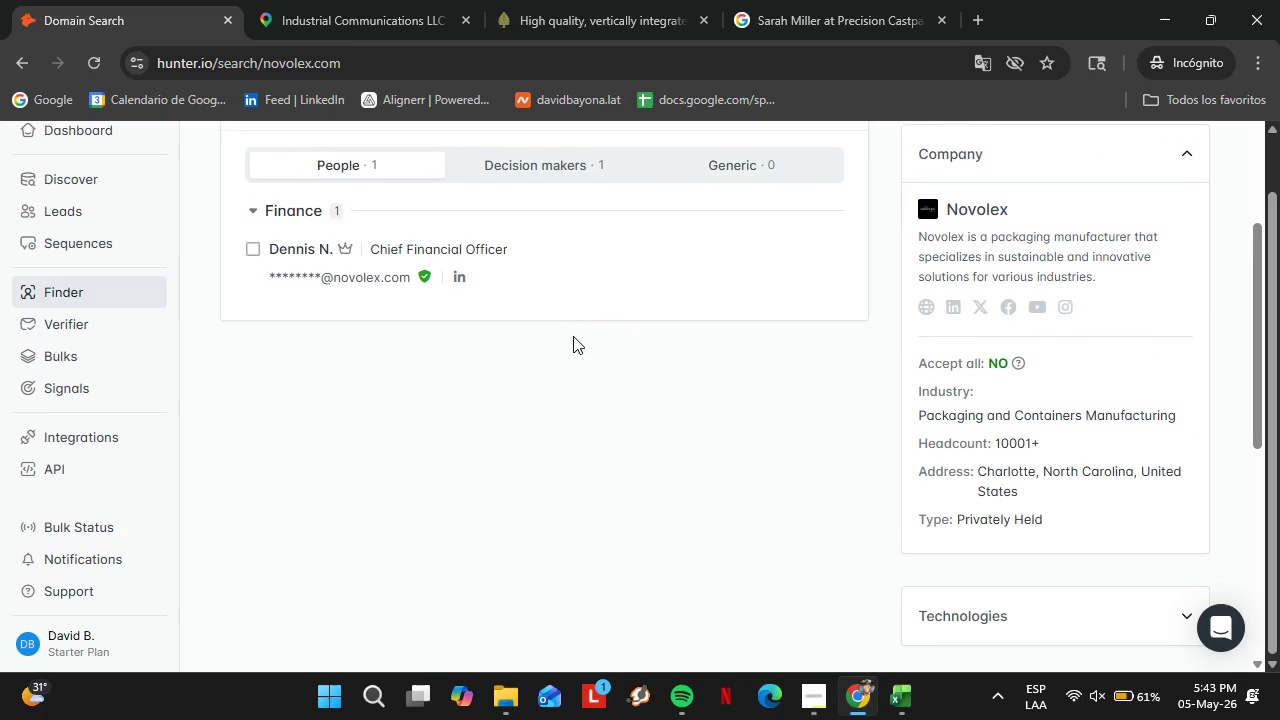 
scroll: coordinate [572, 337], scroll_direction: up, amount: 1.0
 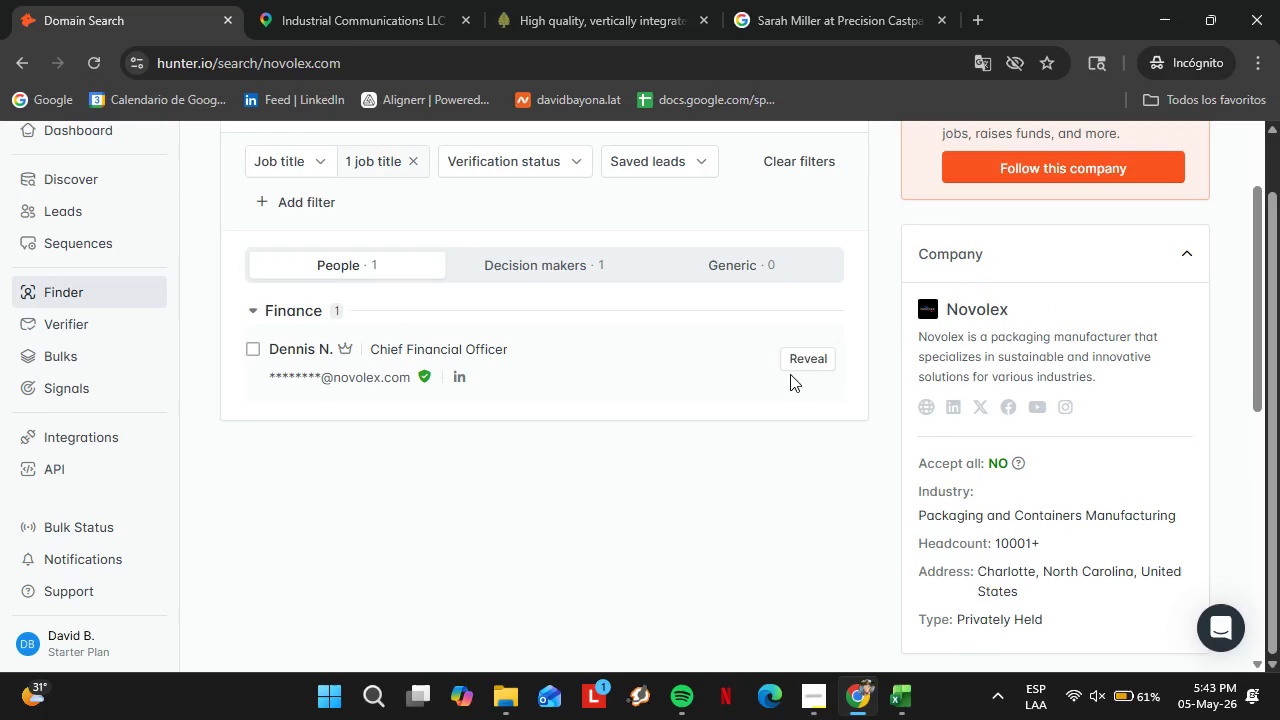 
left_click([791, 360])
 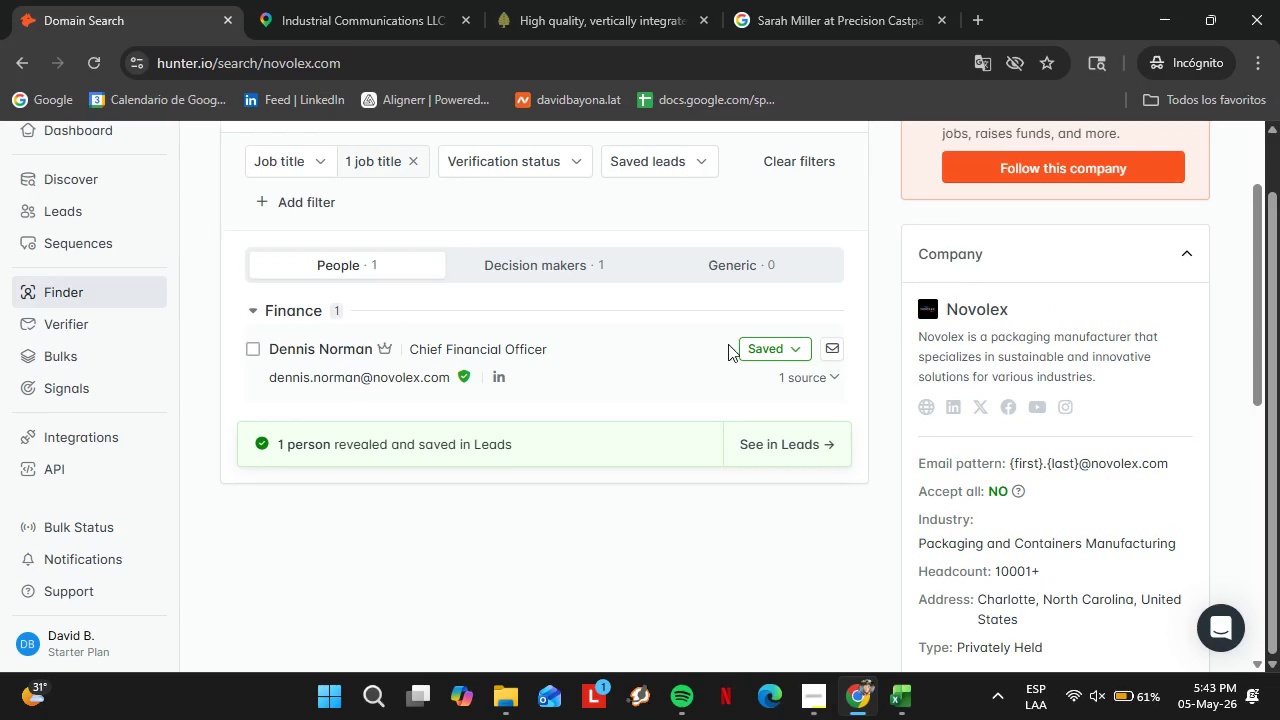 
left_click([761, 346])
 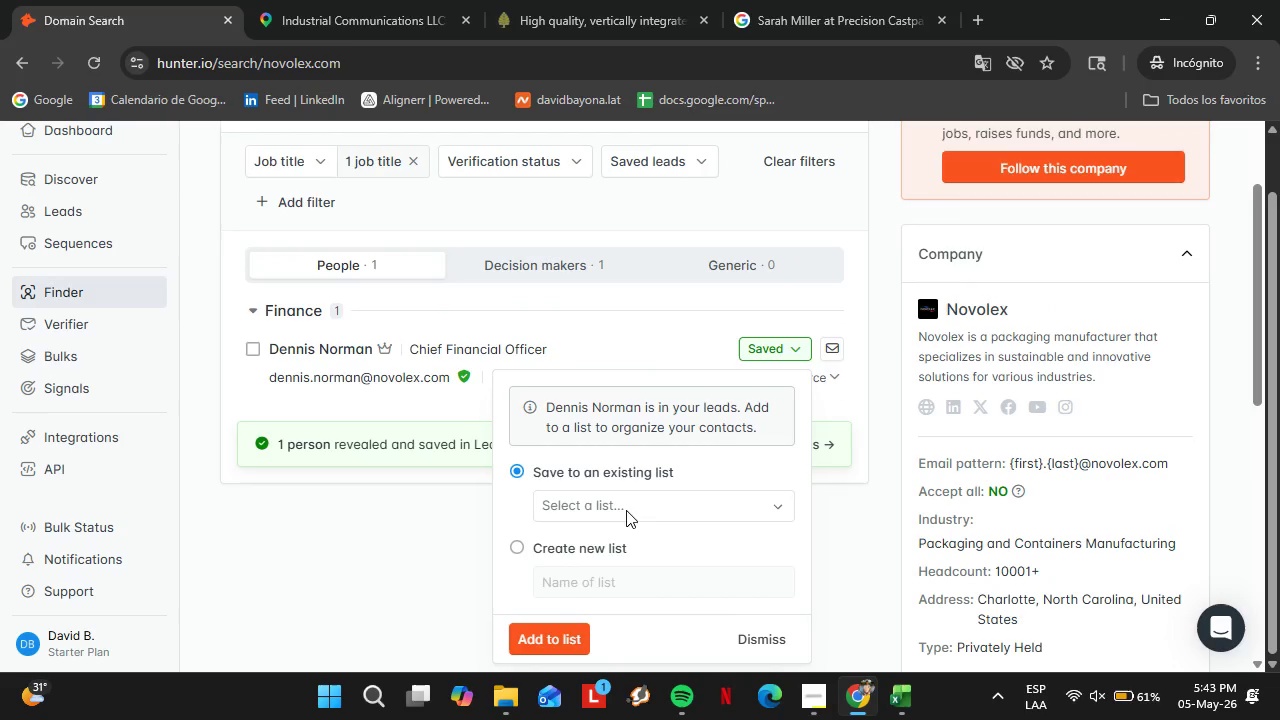 
left_click([625, 511])
 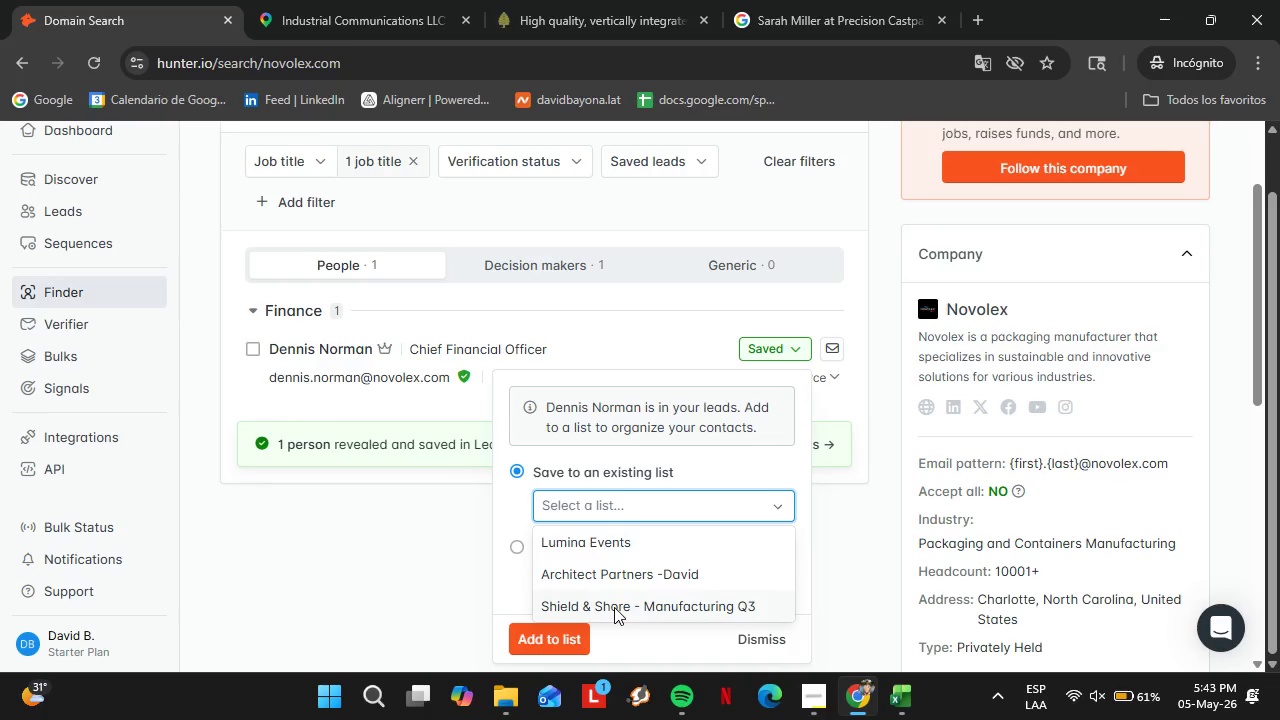 
double_click([543, 641])
 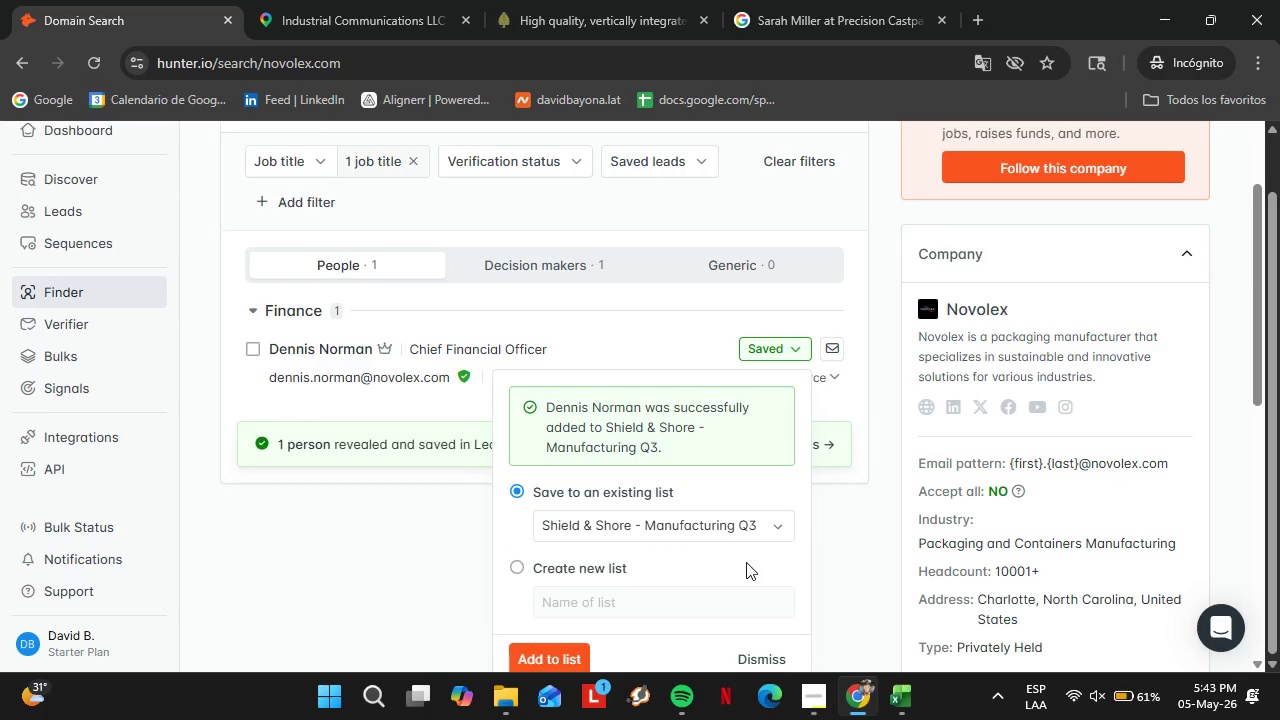 
left_click([745, 653])
 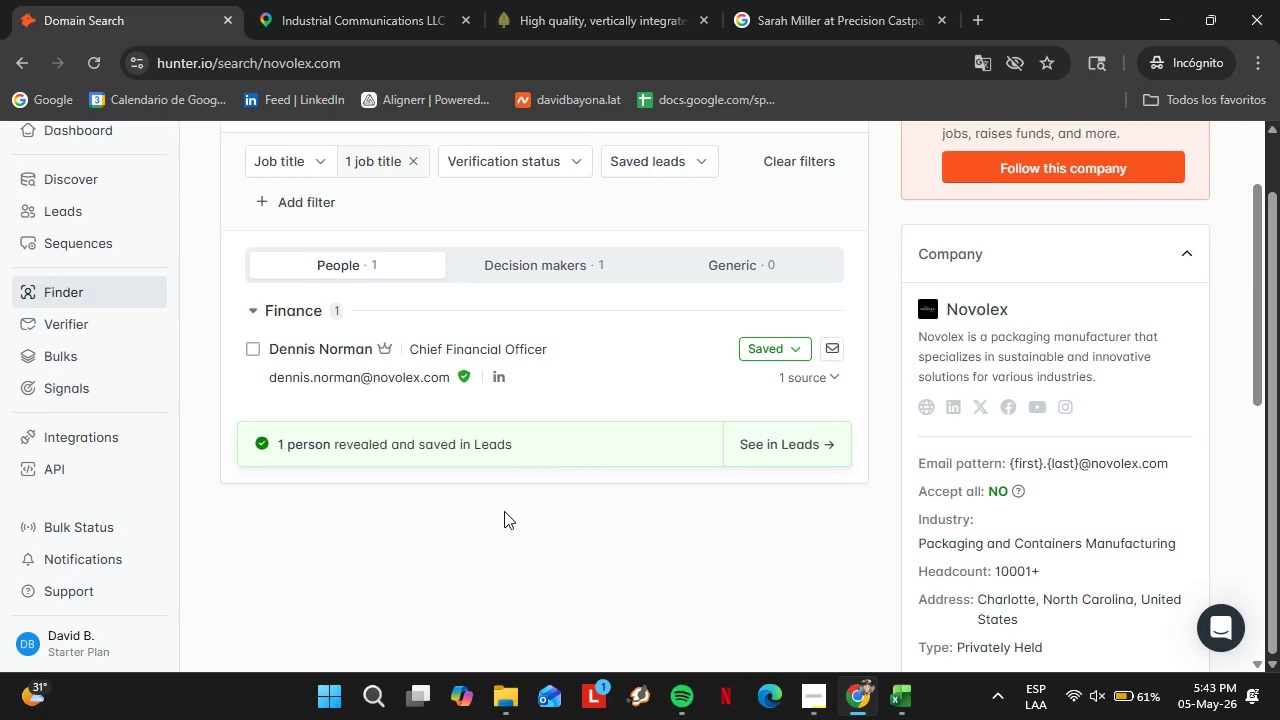 
scroll: coordinate [504, 511], scroll_direction: up, amount: 3.0
 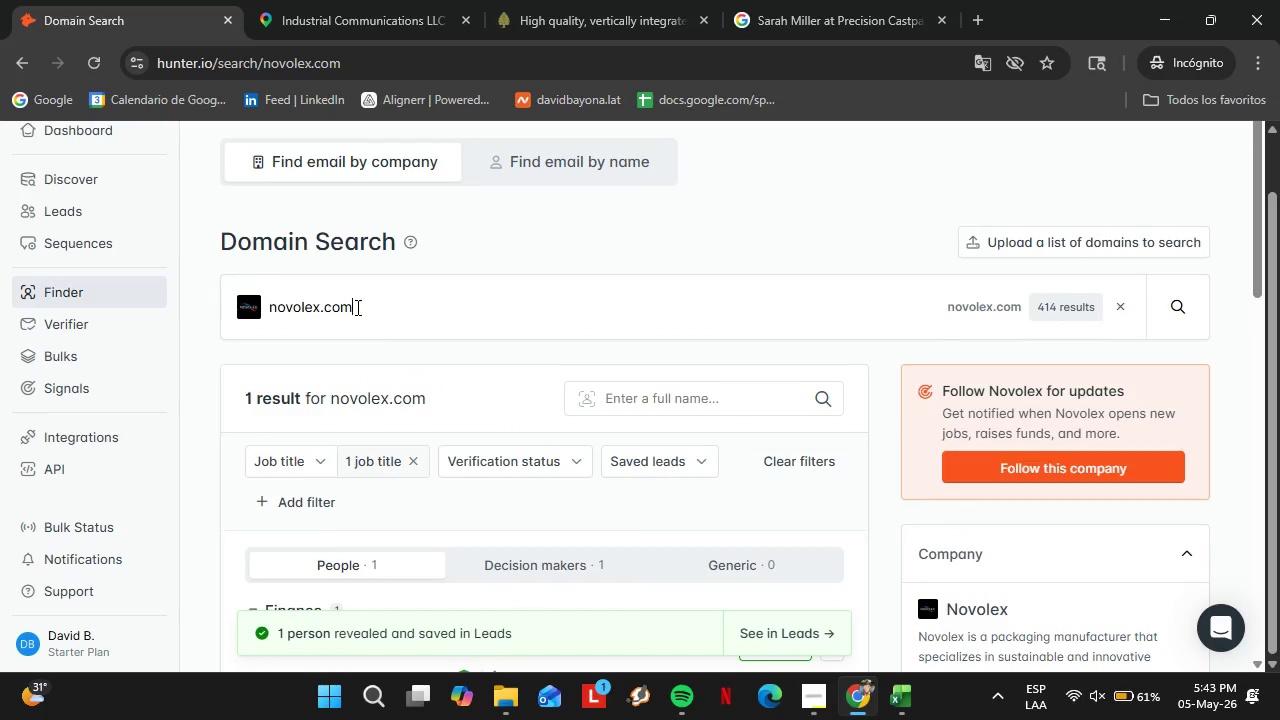 
double_click([356, 307])
 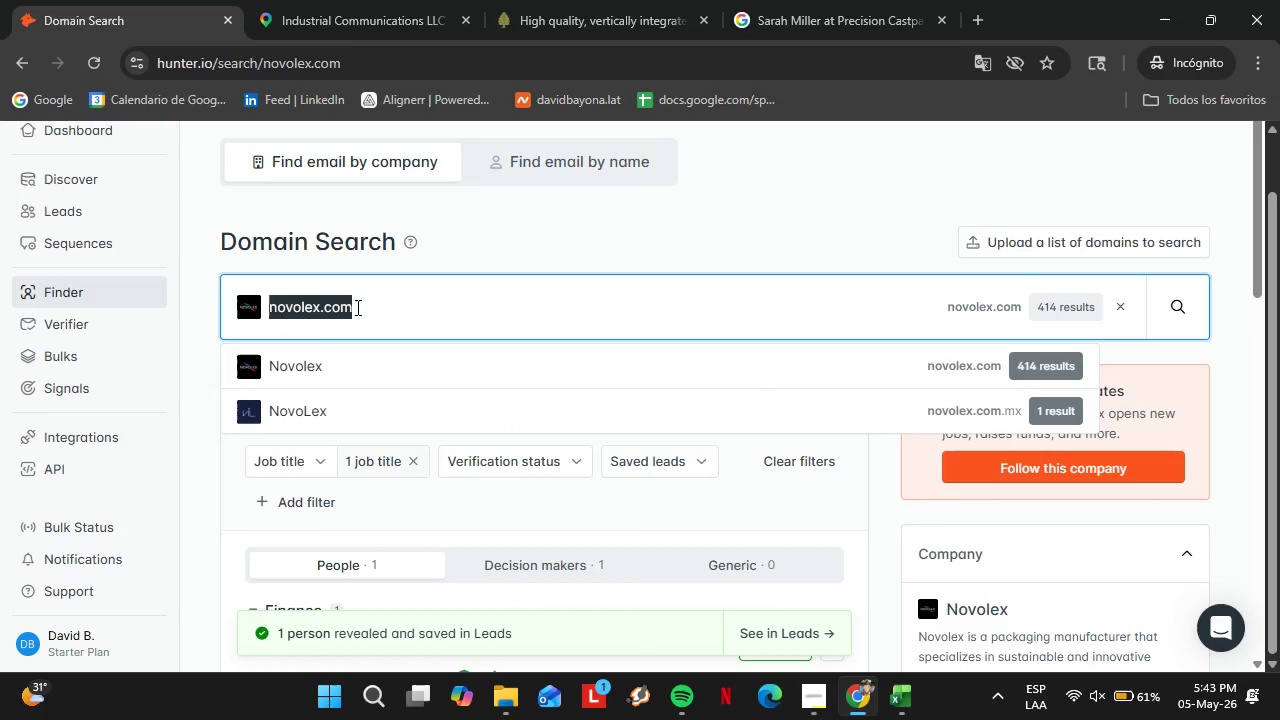 
triple_click([356, 307])
 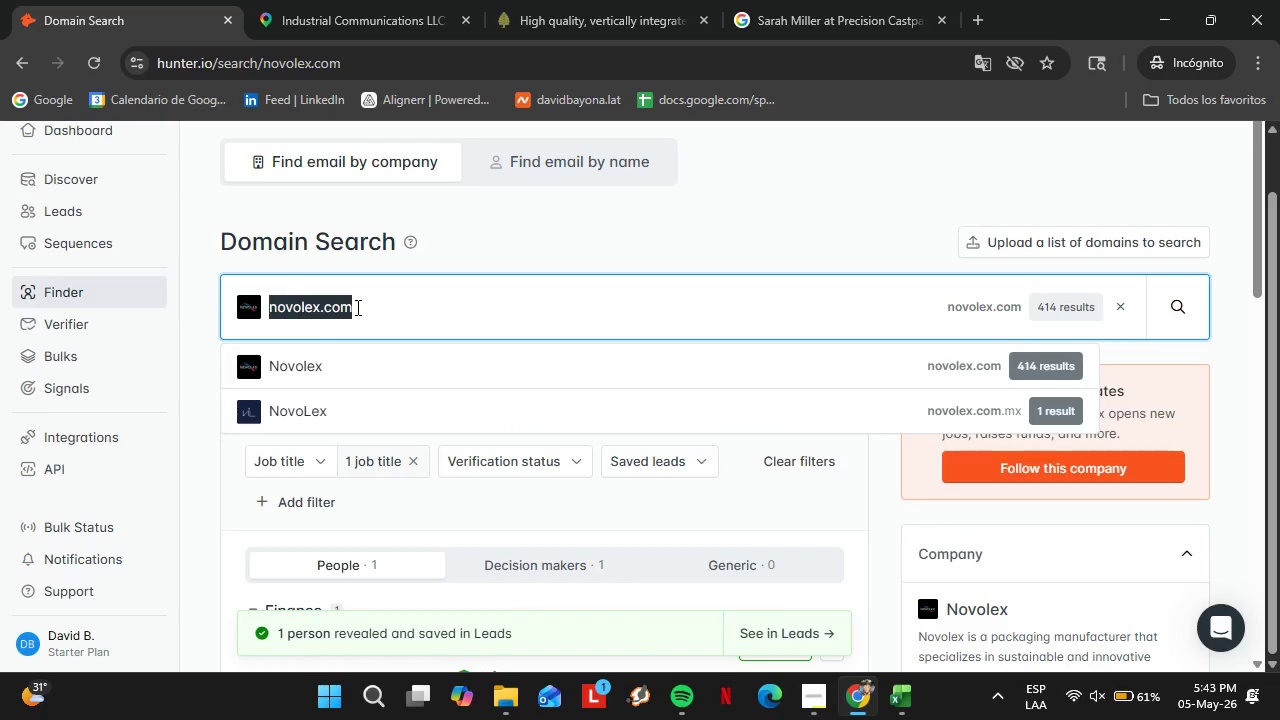 
wait(11.64)
 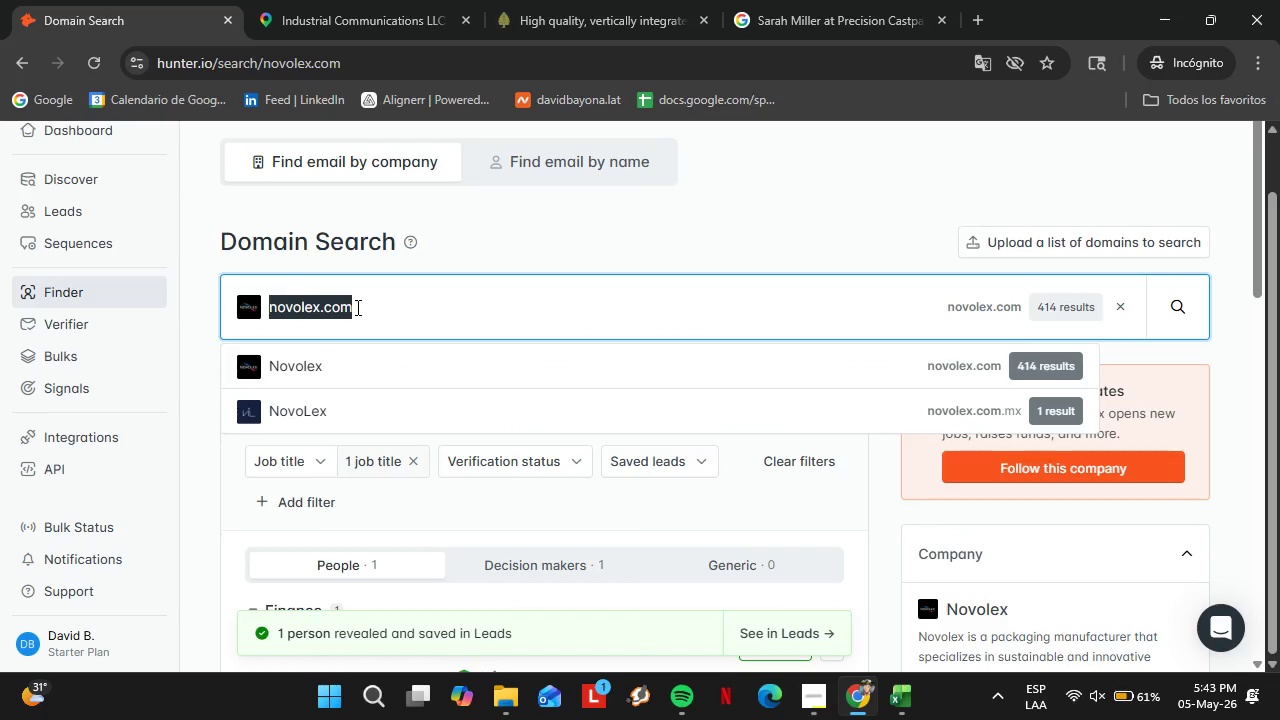 
type(inteplast.com)
 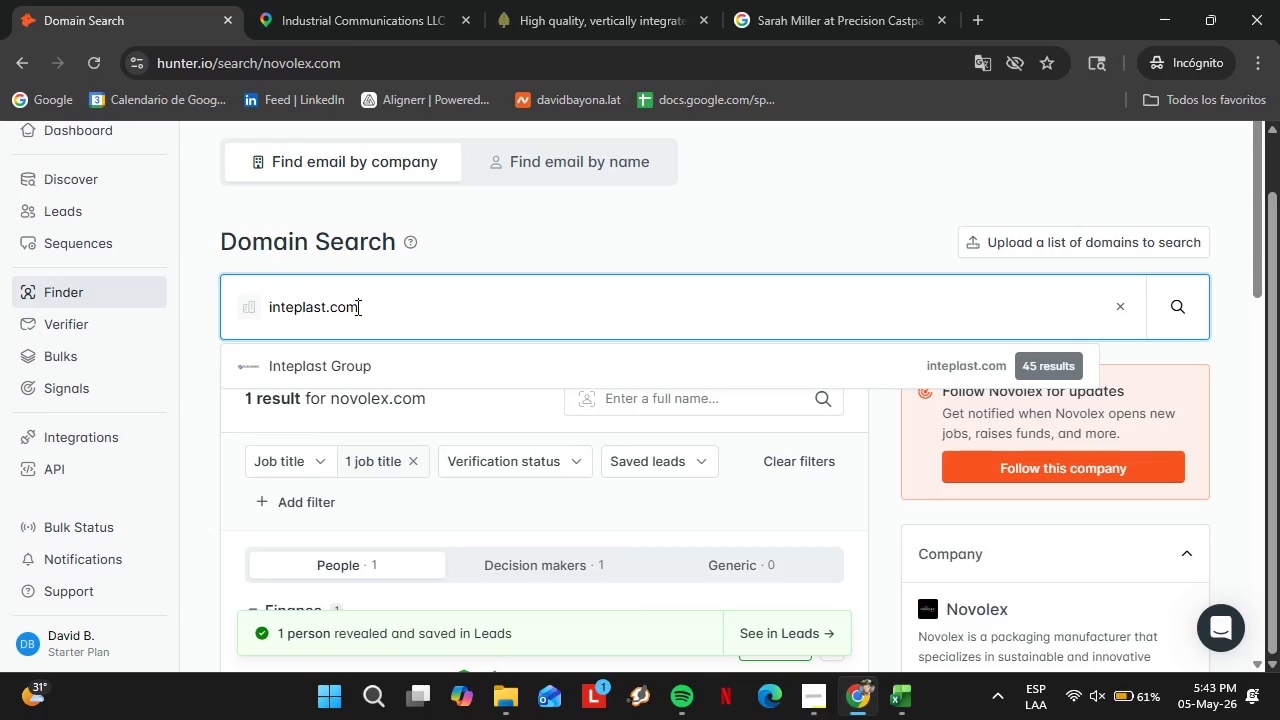 
key(ArrowDown)
 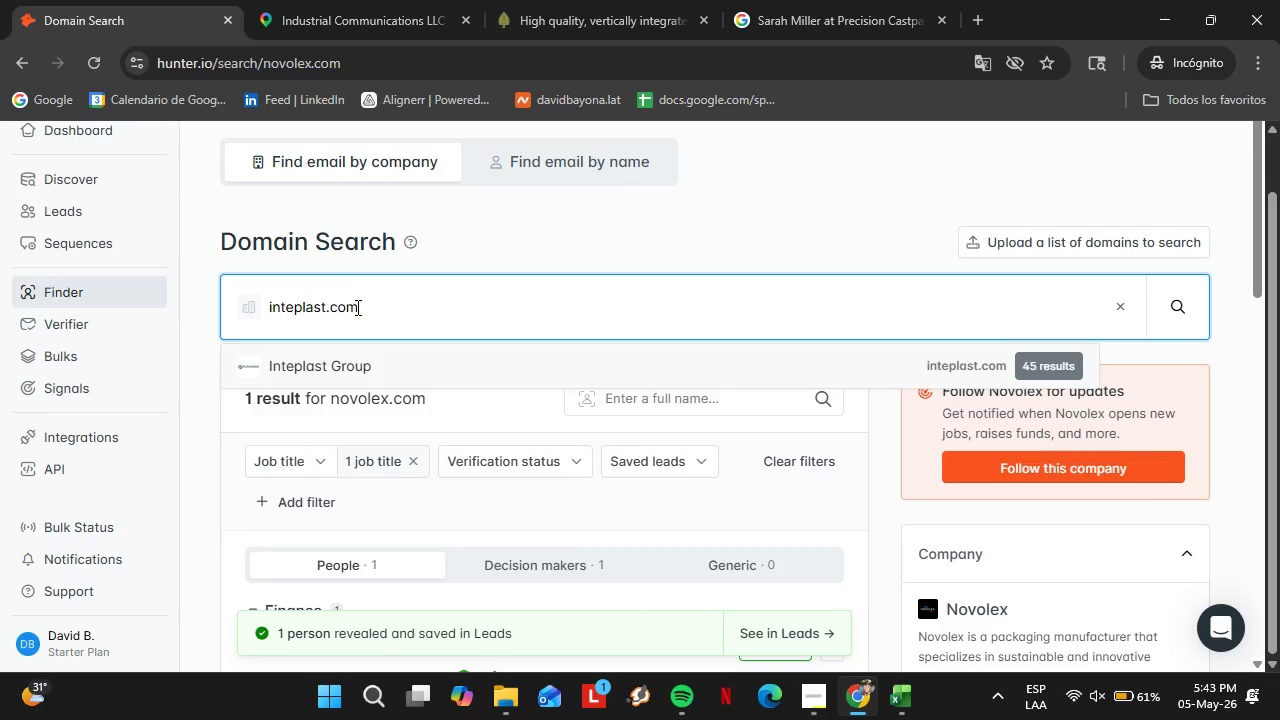 
key(Enter)
 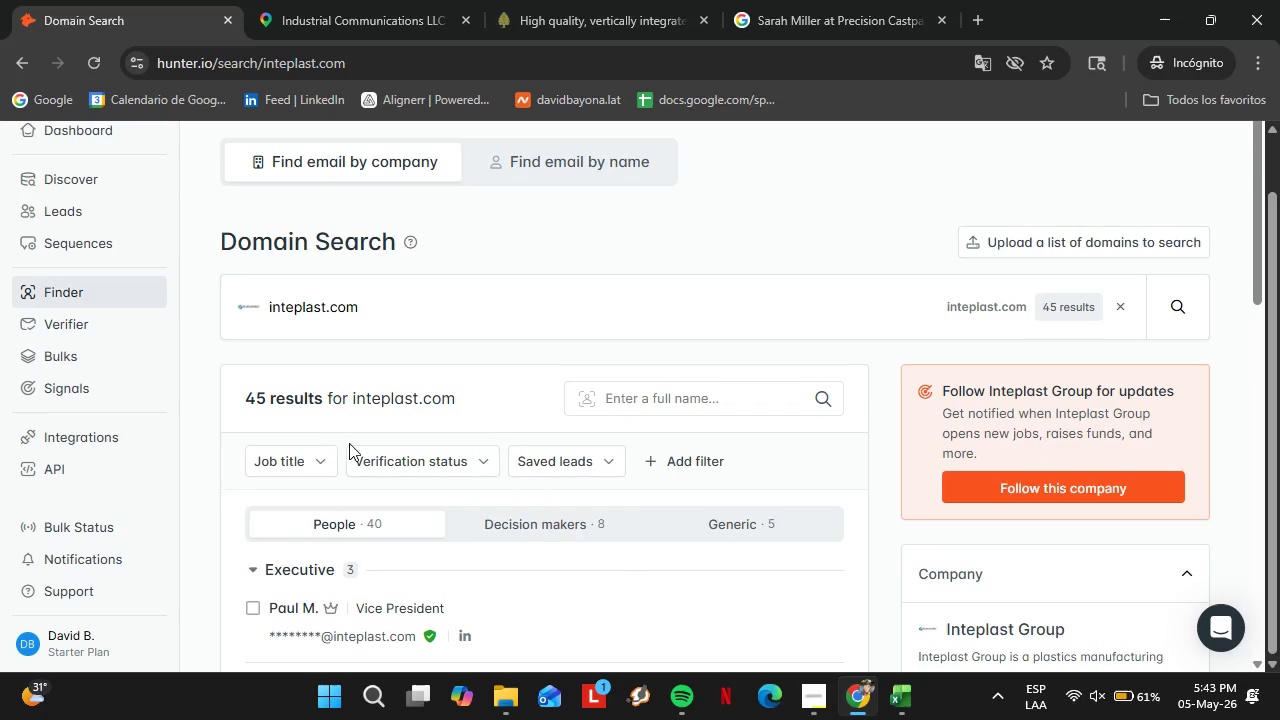 
scroll: coordinate [471, 443], scroll_direction: down, amount: 5.0
 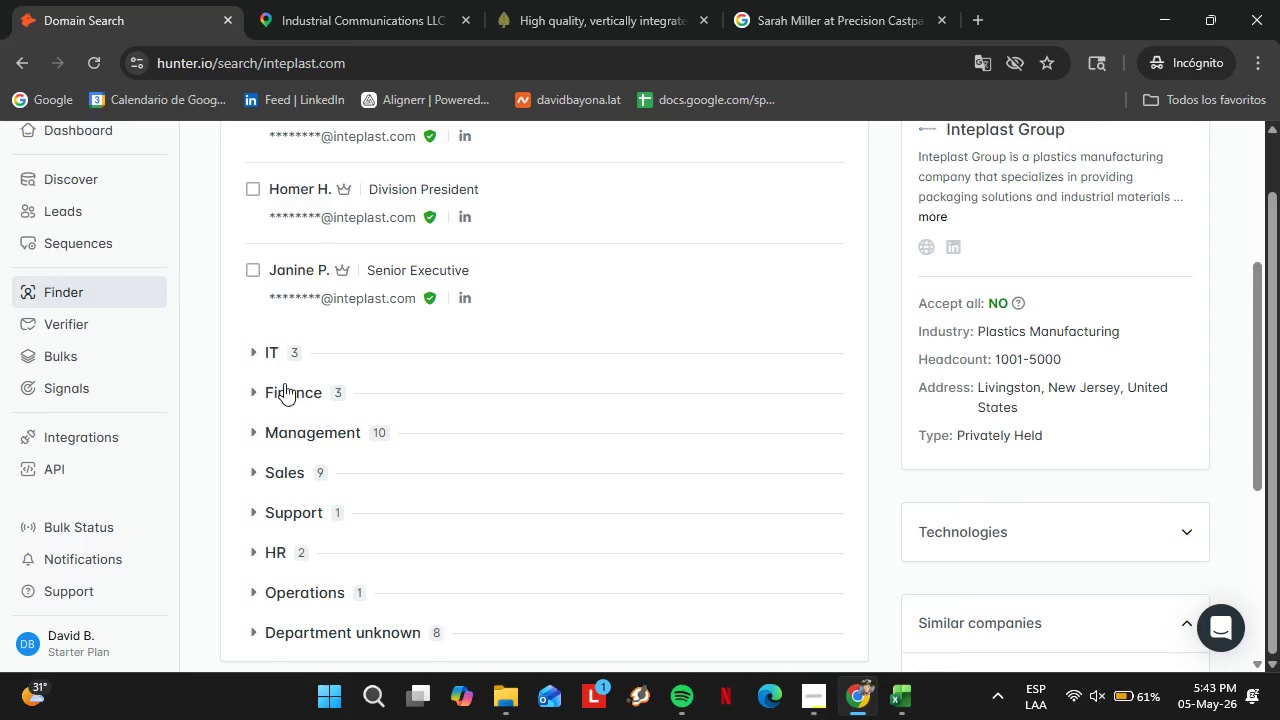 
left_click([284, 383])
 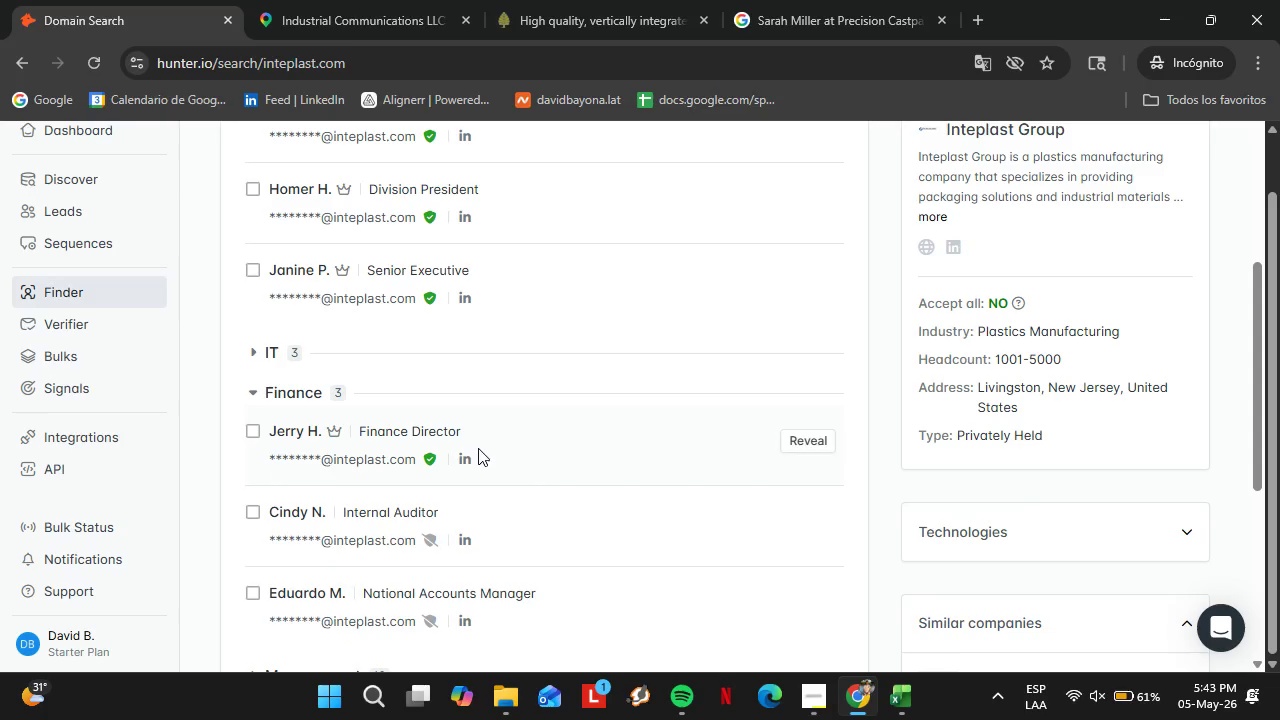 
left_click([823, 446])
 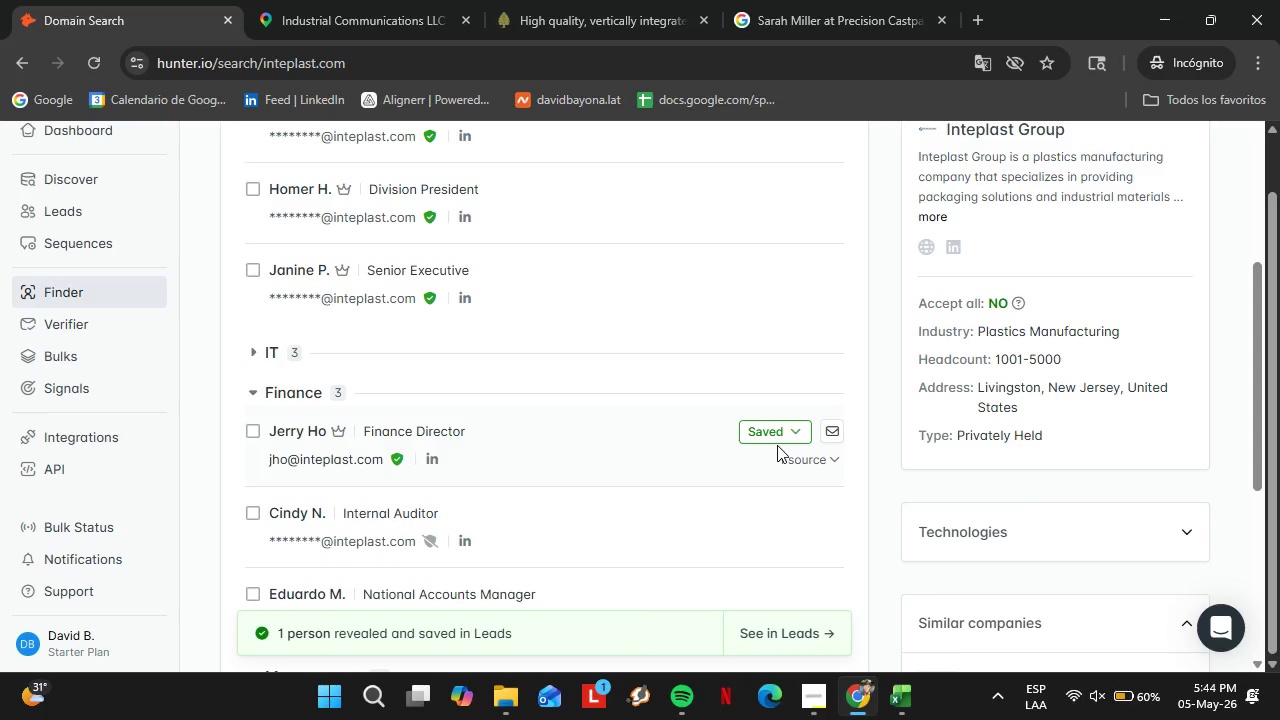 
wait(19.88)
 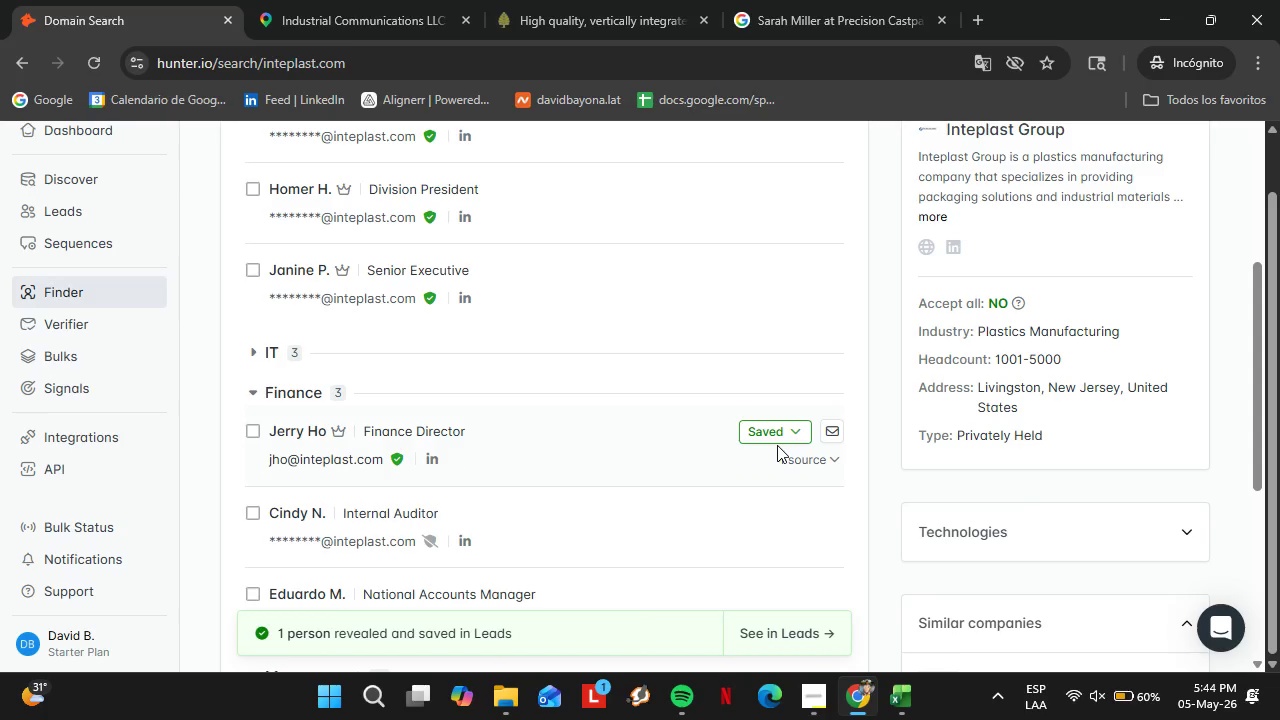 
left_click([767, 433])
 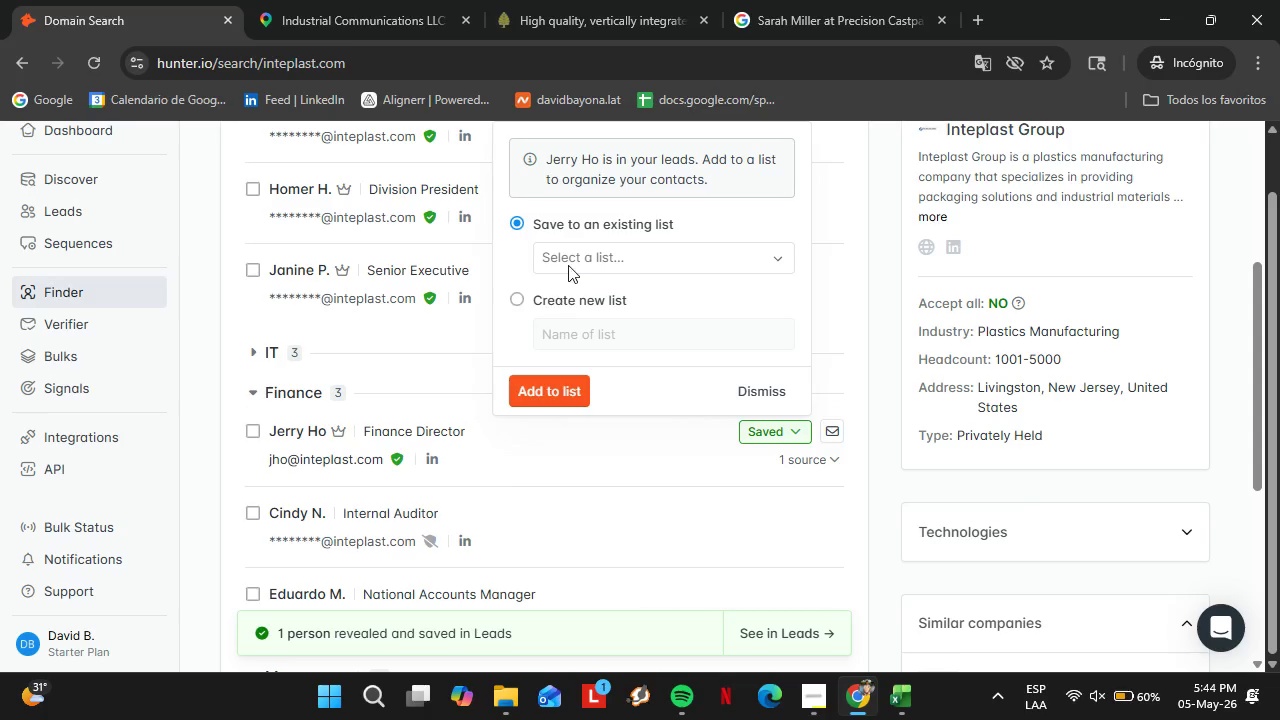 
left_click([571, 256])
 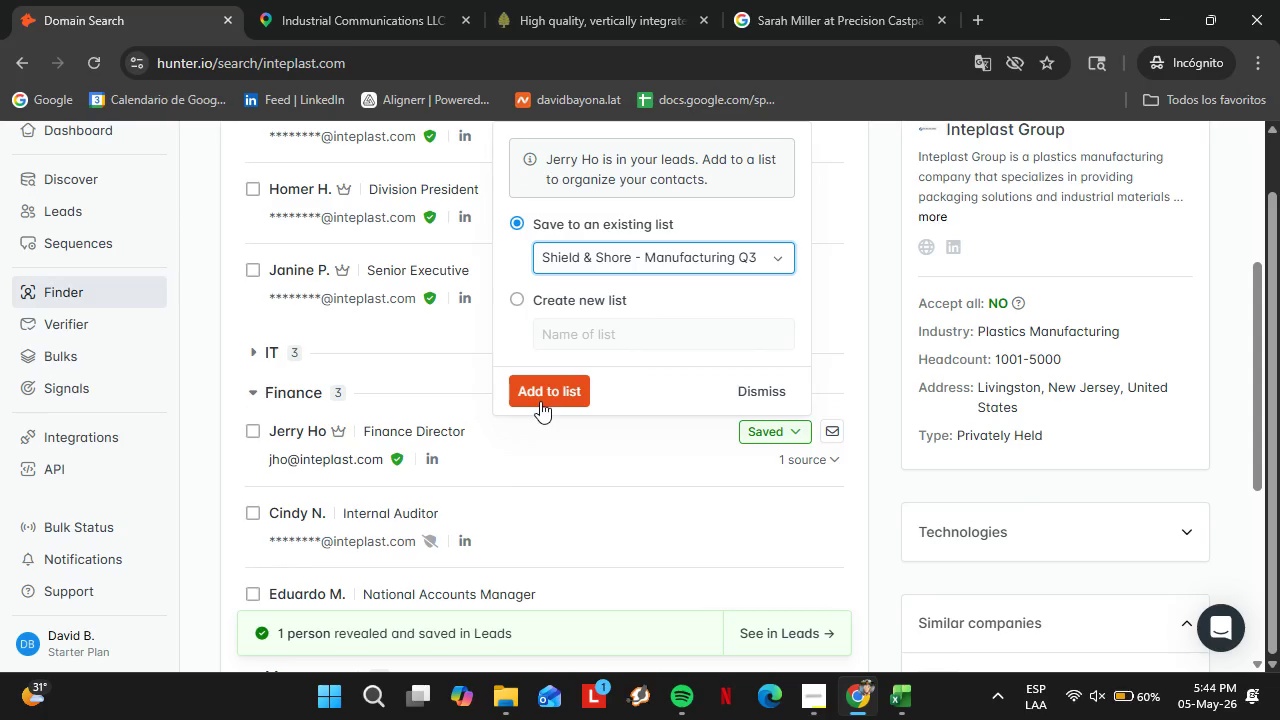 
double_click([533, 404])
 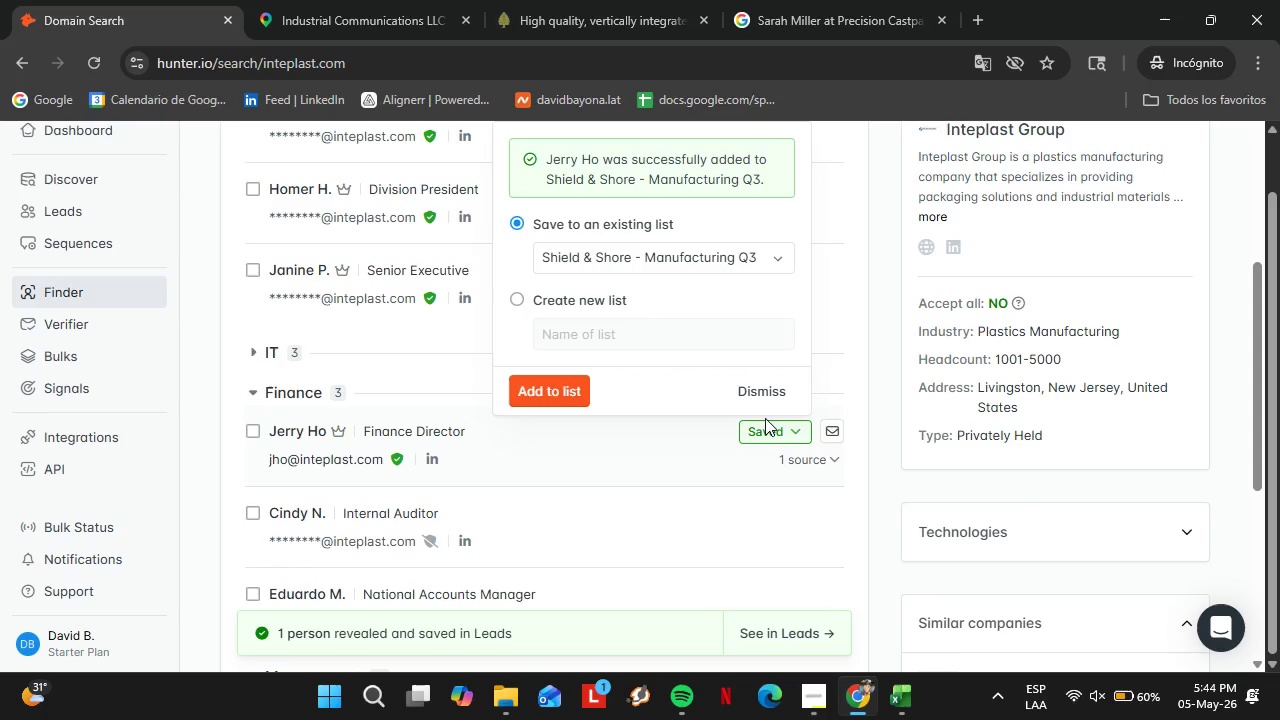 
wait(22.47)
 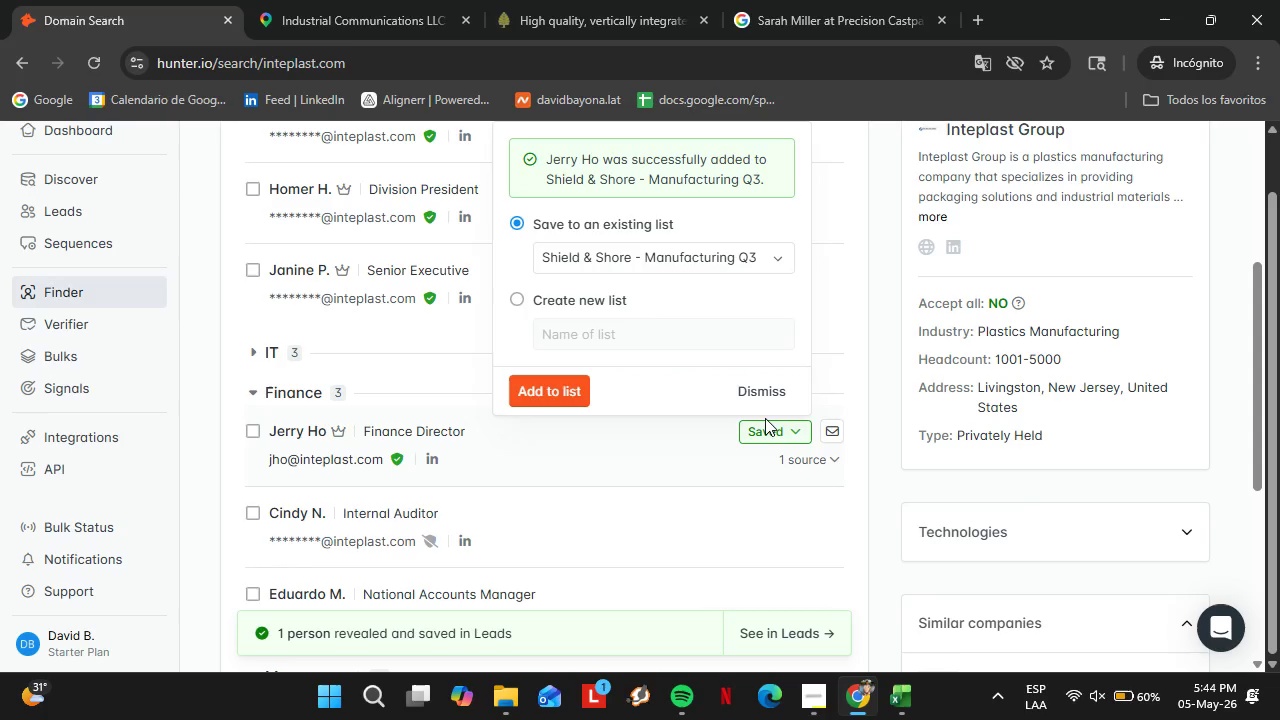 
left_click([771, 384])
 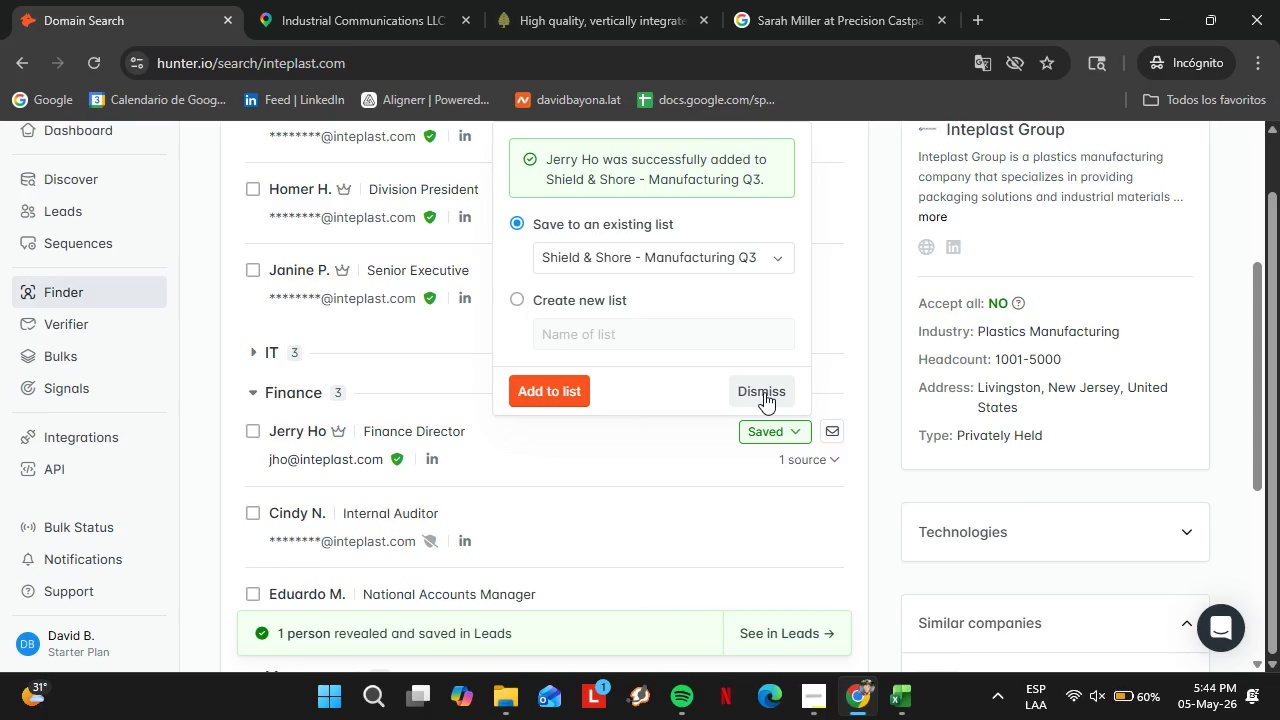 
double_click([387, 298])
 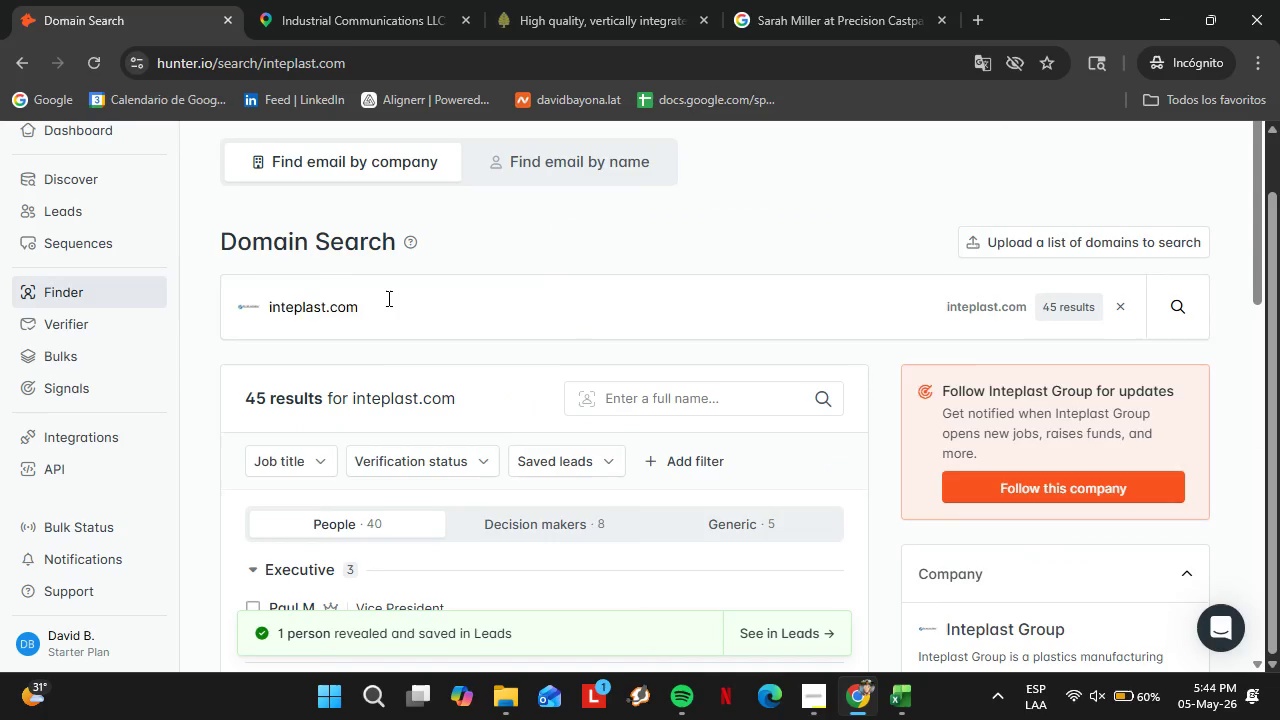 
scroll: coordinate [586, 430], scroll_direction: up, amount: 5.0
 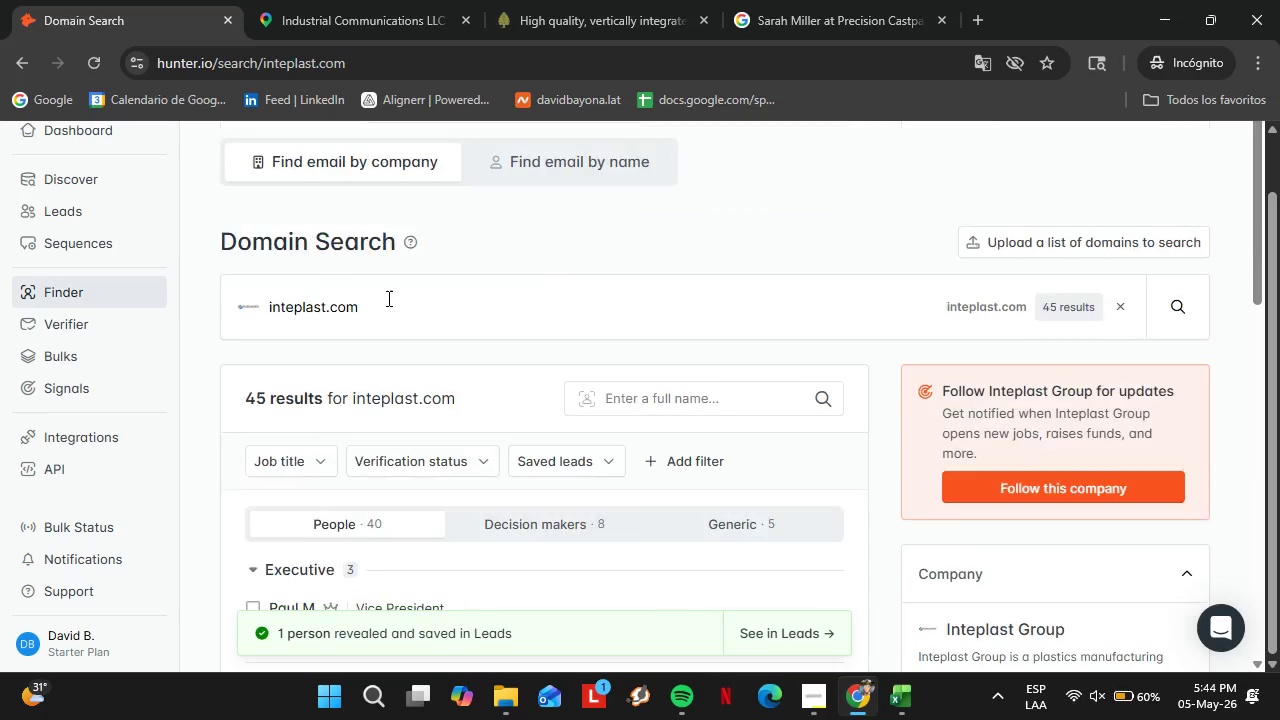 
triple_click([387, 298])
 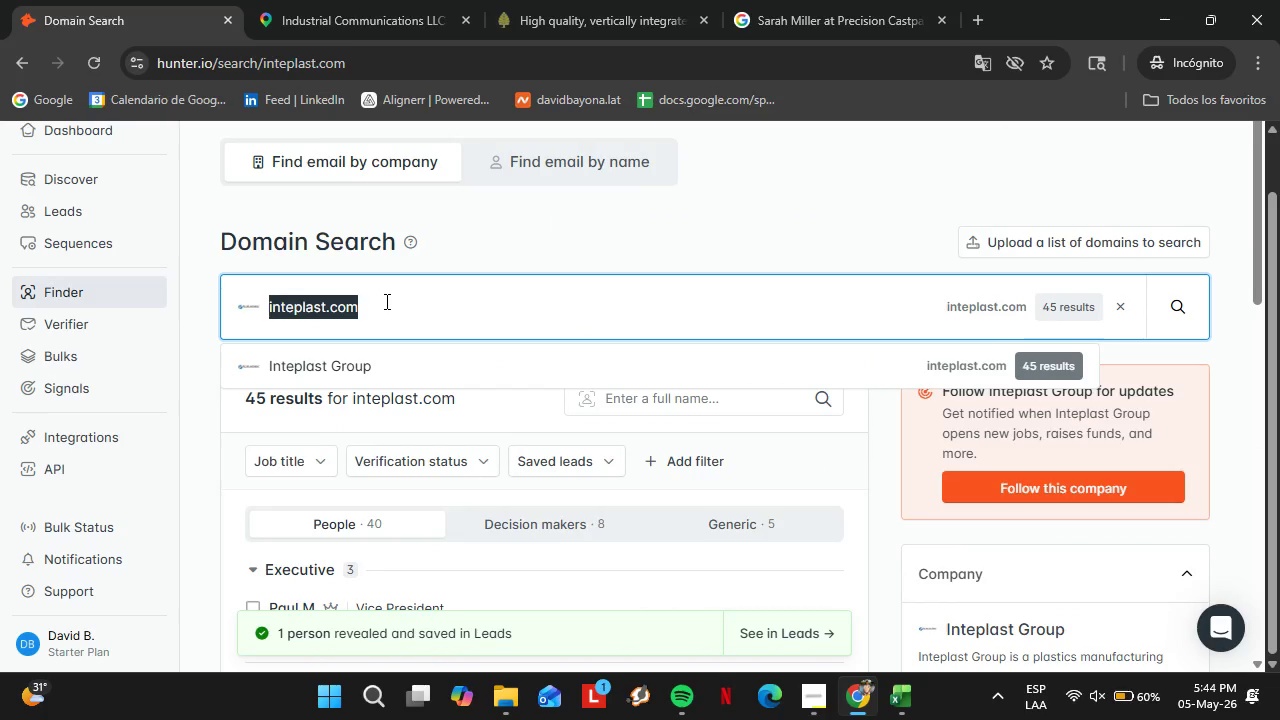 
type(charternext,)
key(Backspace)
type(.com)
 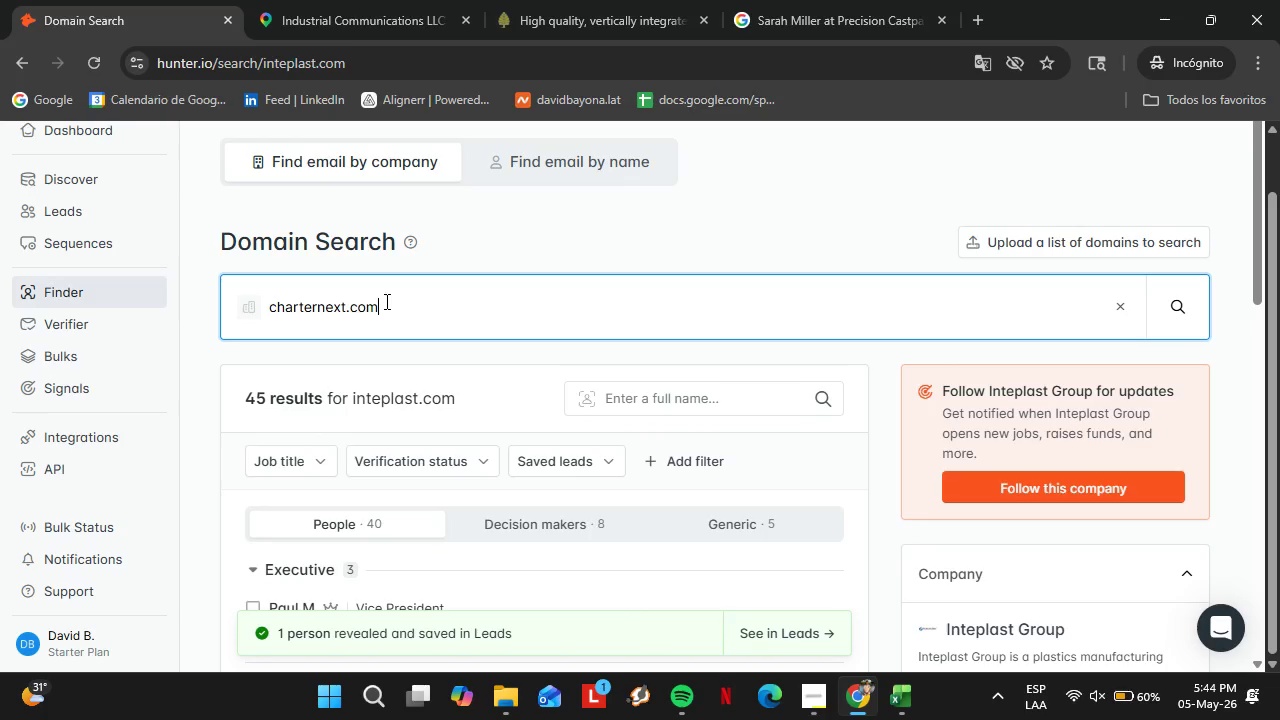 
key(Enter)
 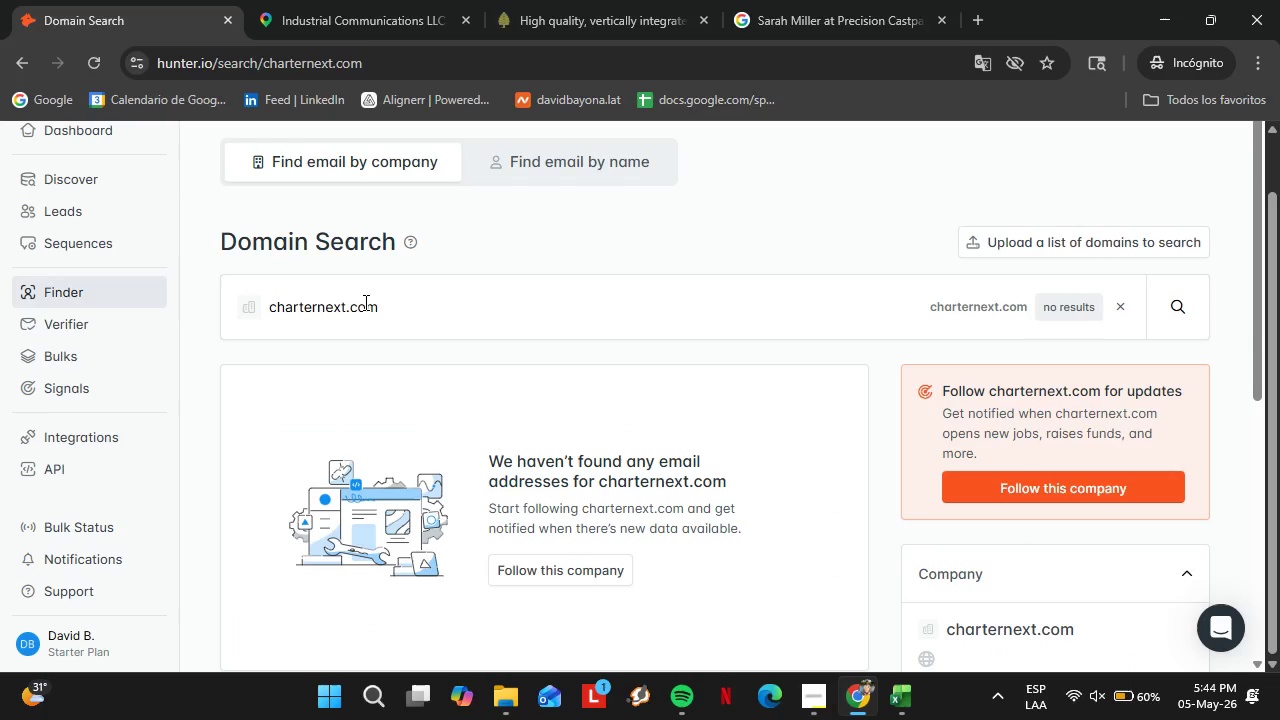 
double_click([364, 302])
 